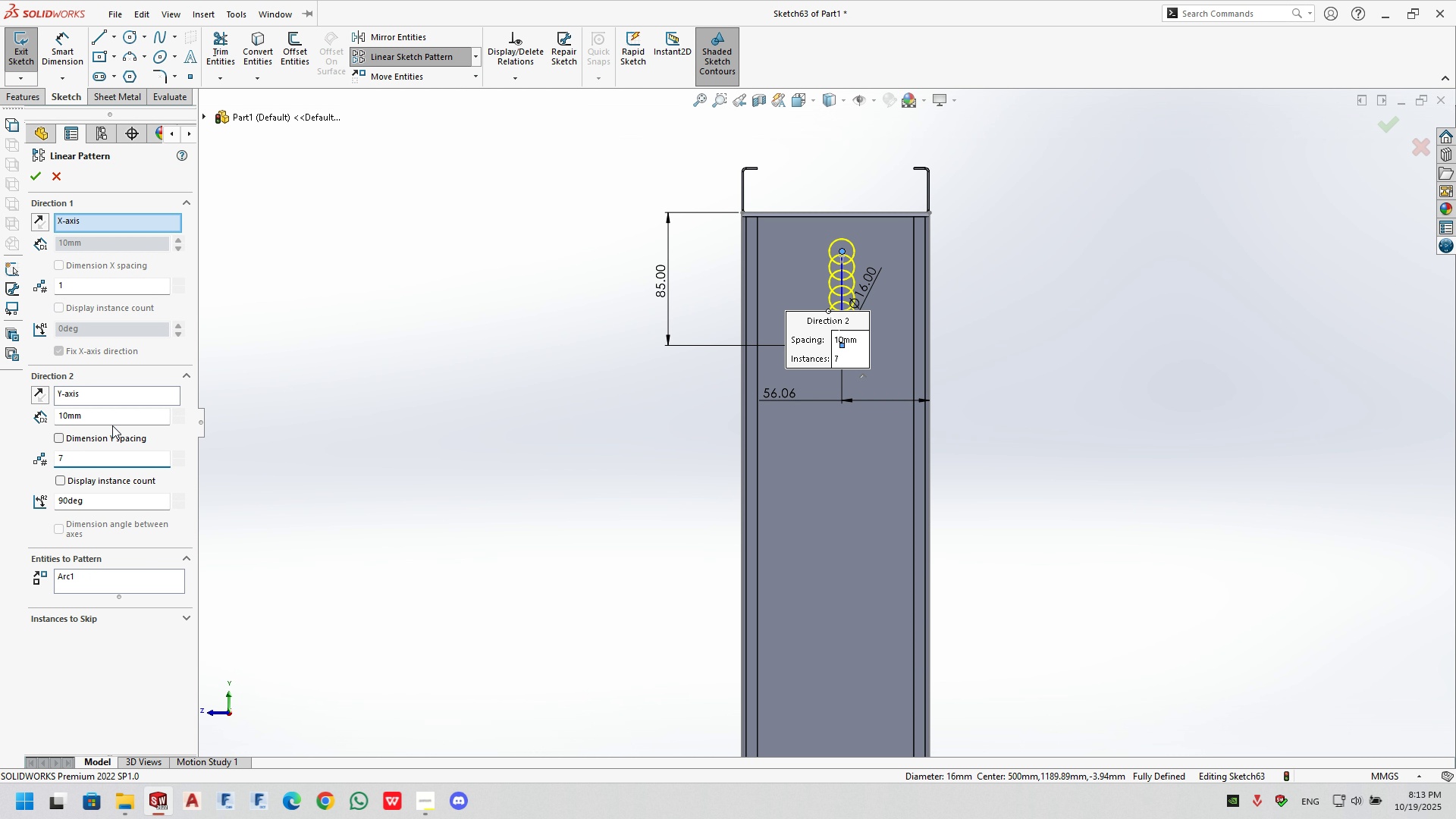 
double_click([111, 417])
 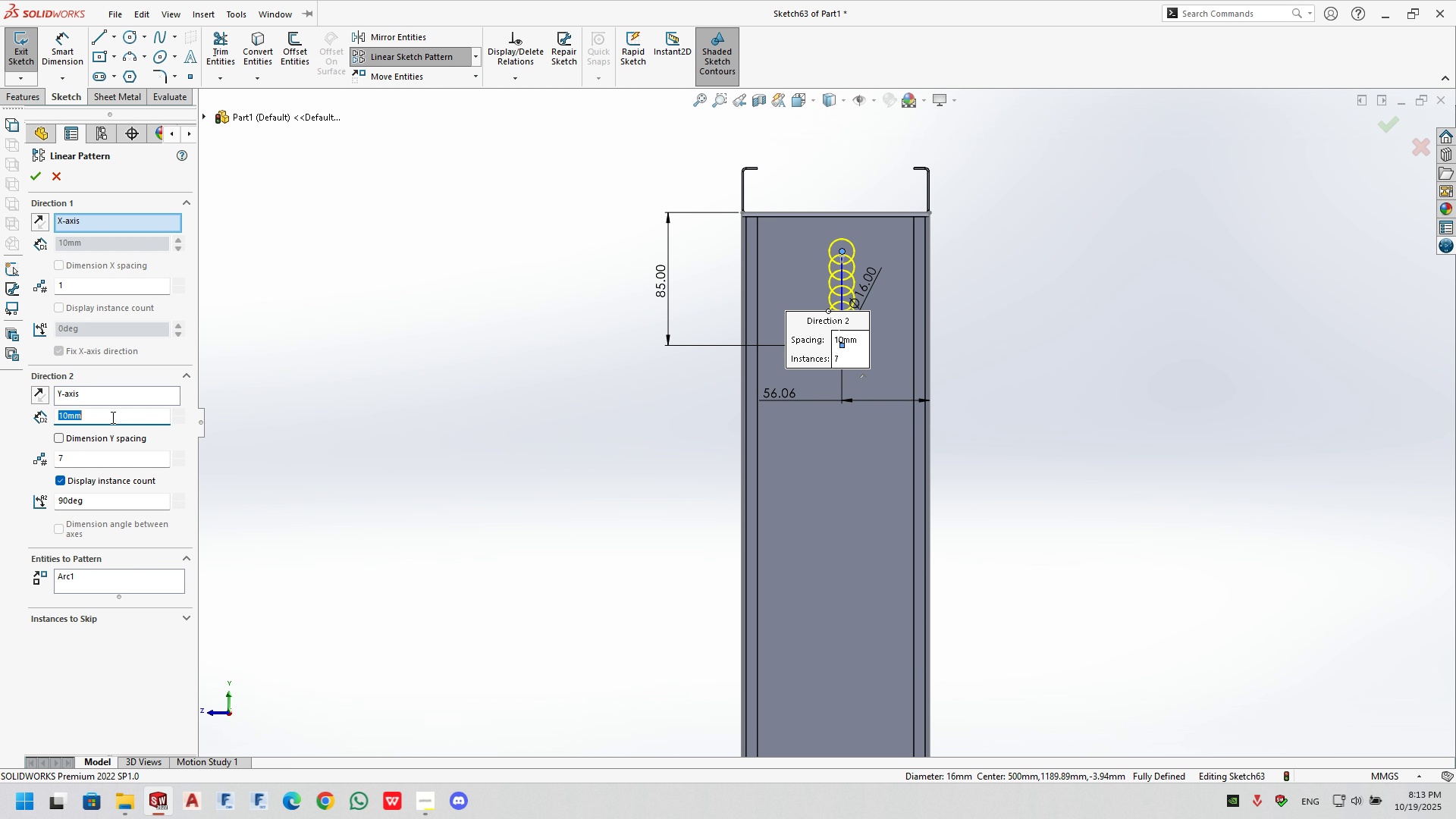 
triple_click([111, 417])
 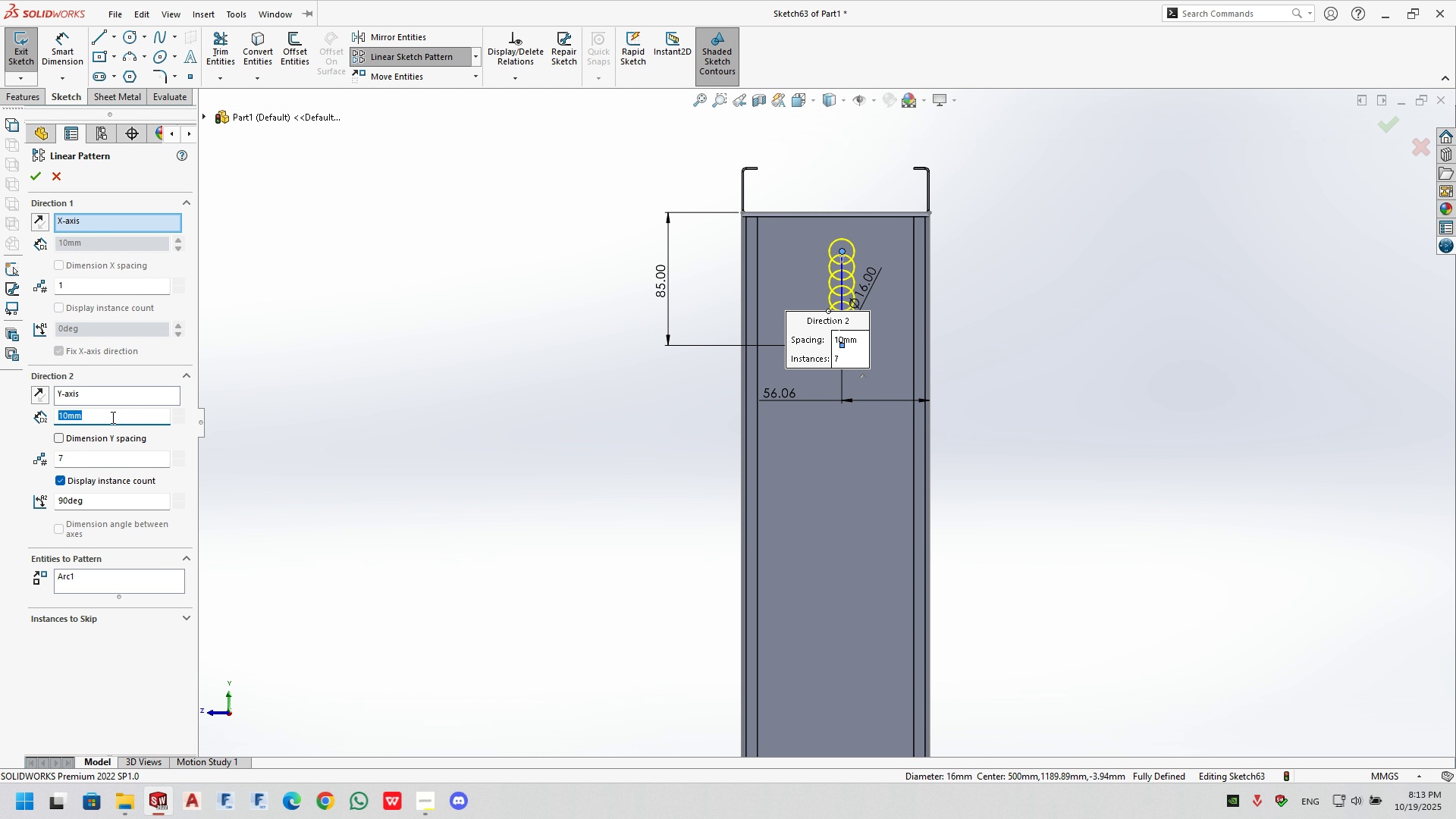 
key(Numpad1)
 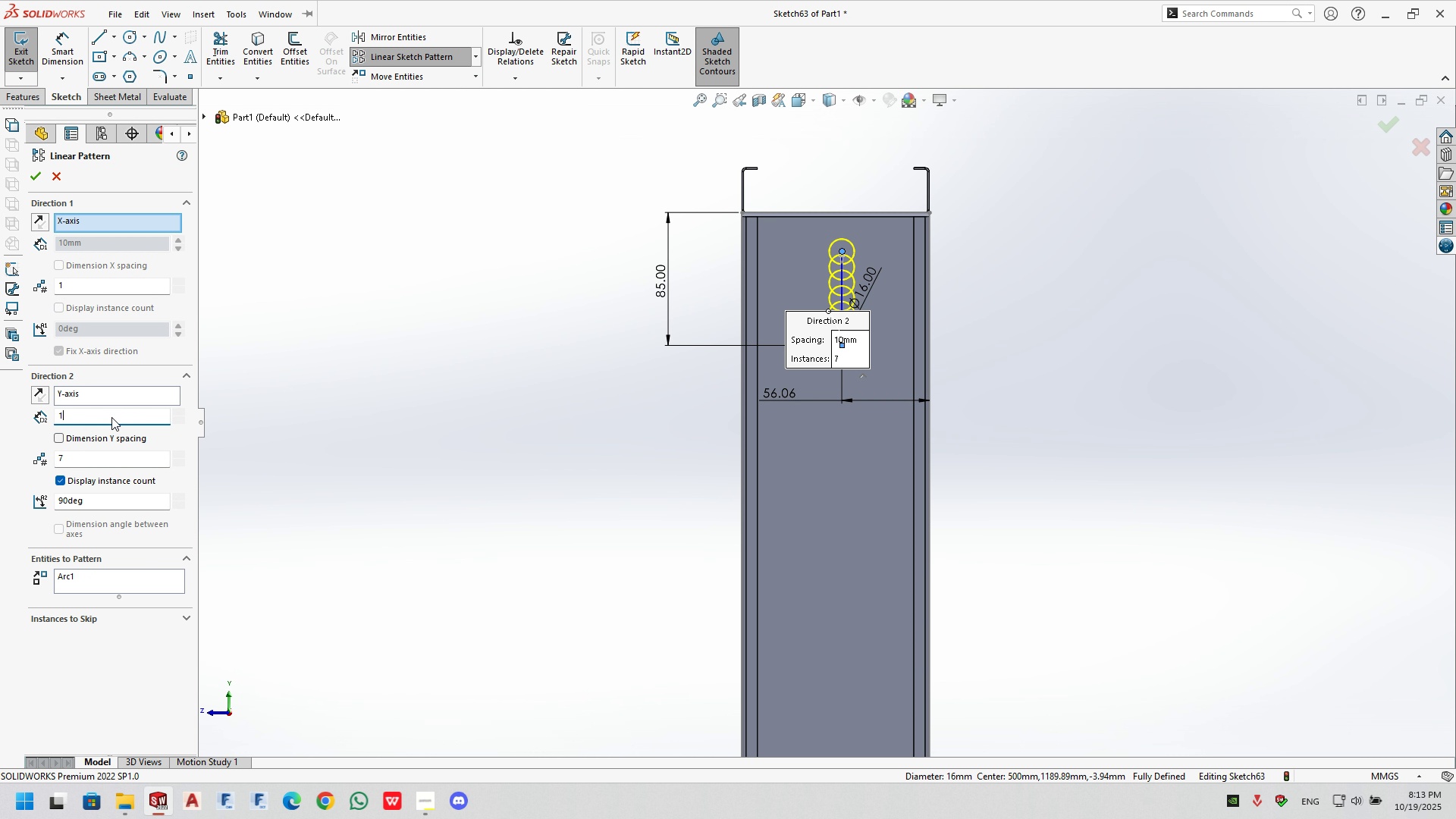 
key(Numpad5)
 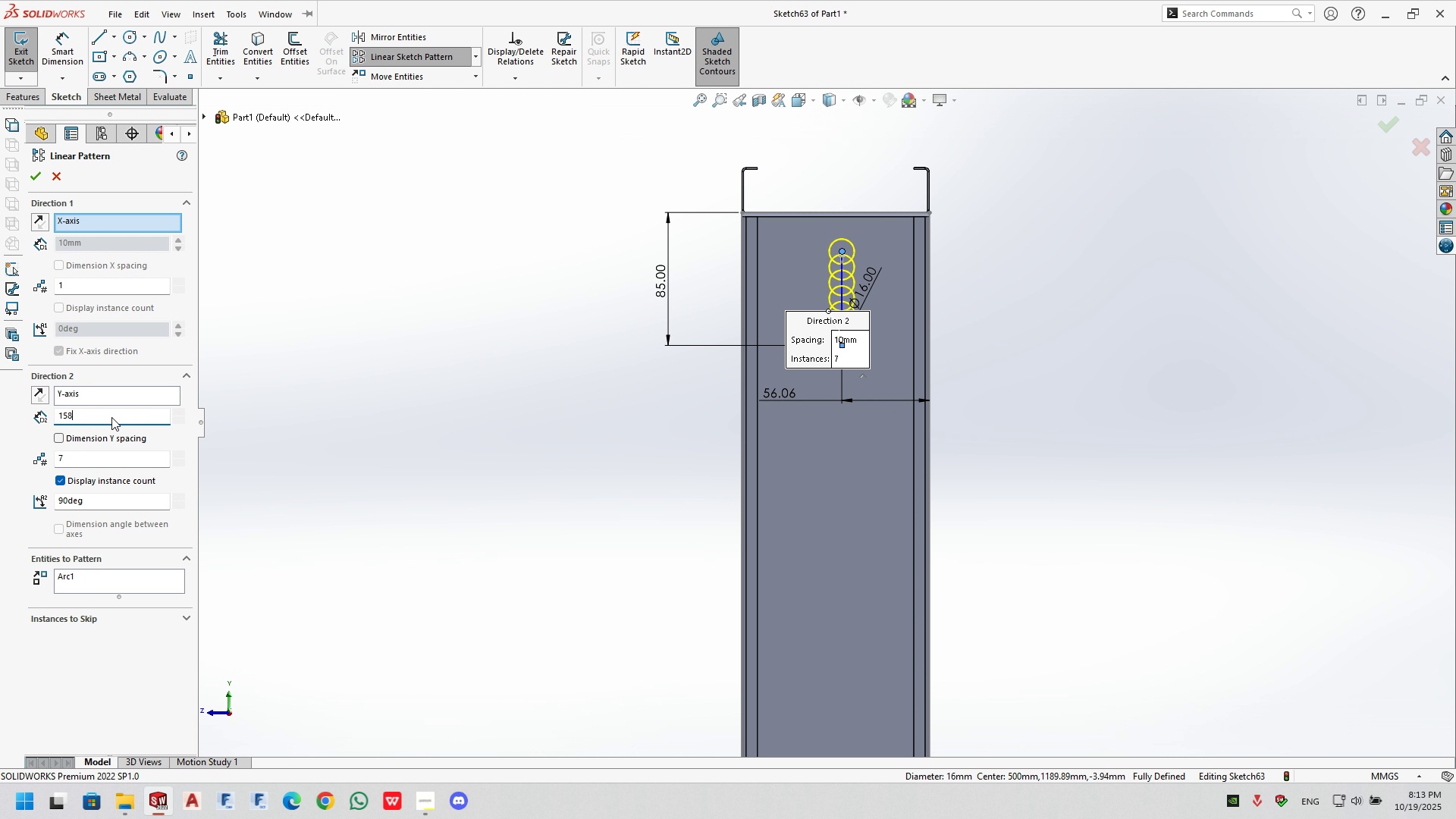 
key(Numpad8)
 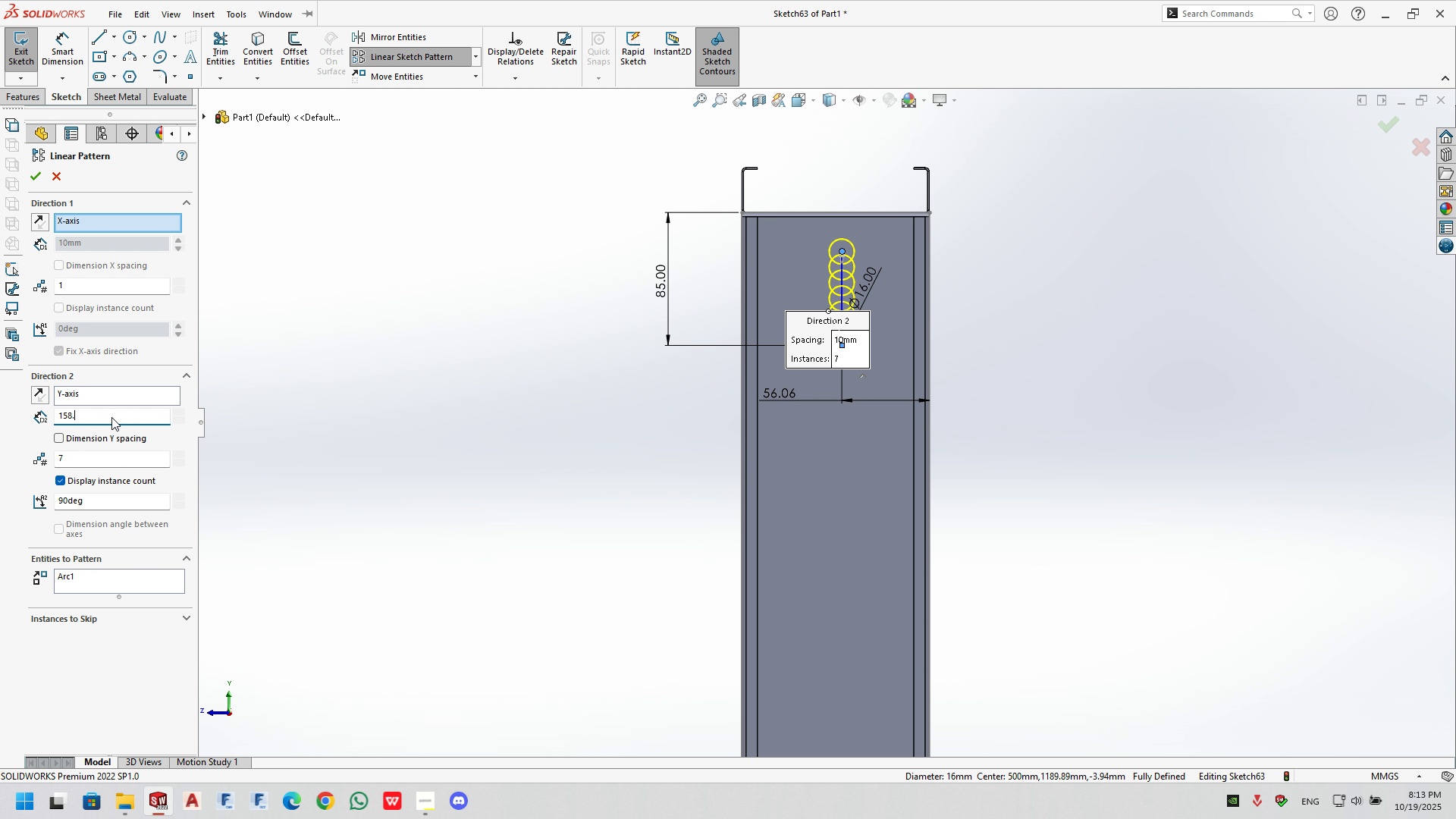 
key(NumpadDecimal)
 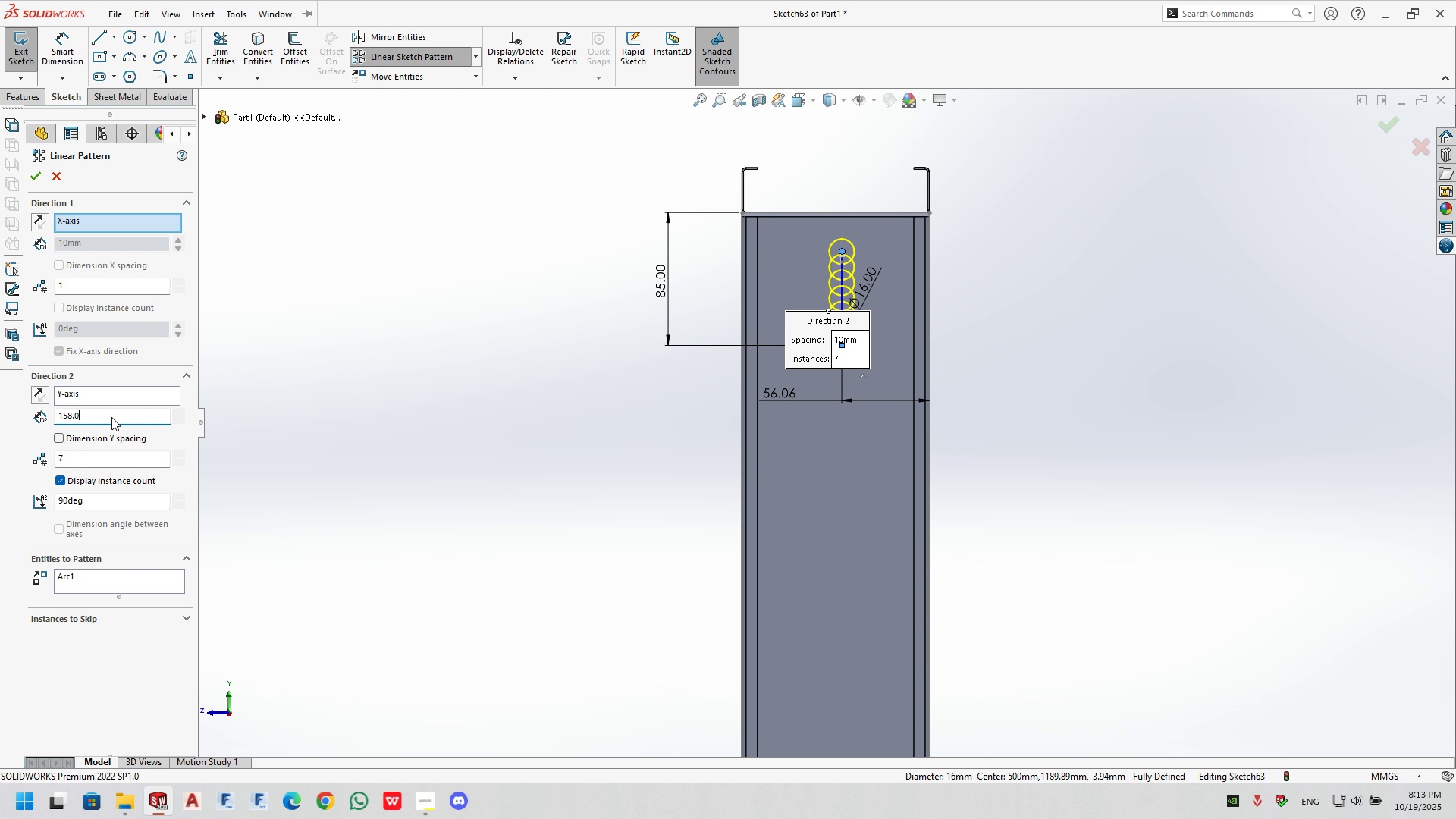 
key(Numpad0)
 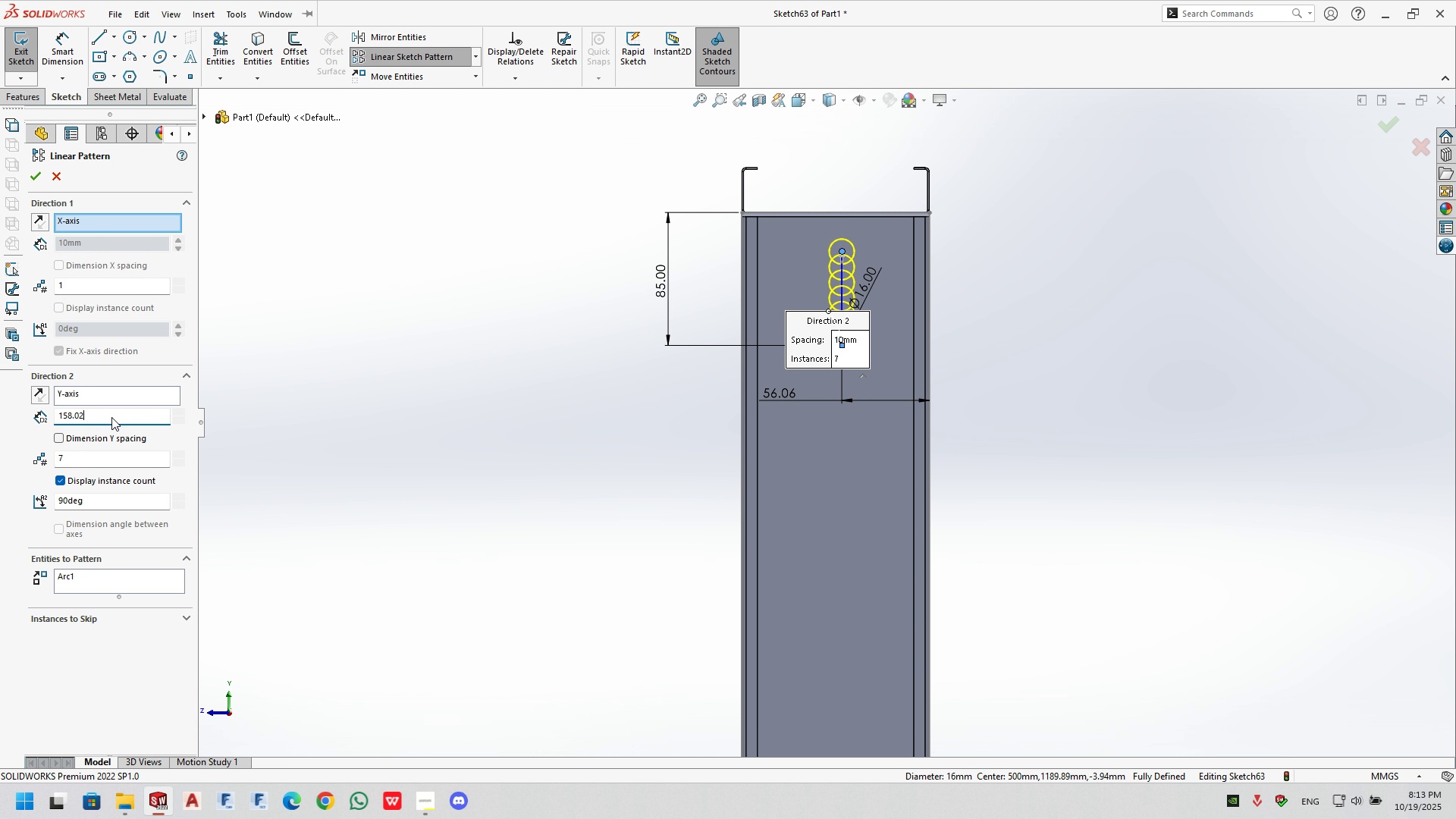 
key(Numpad2)
 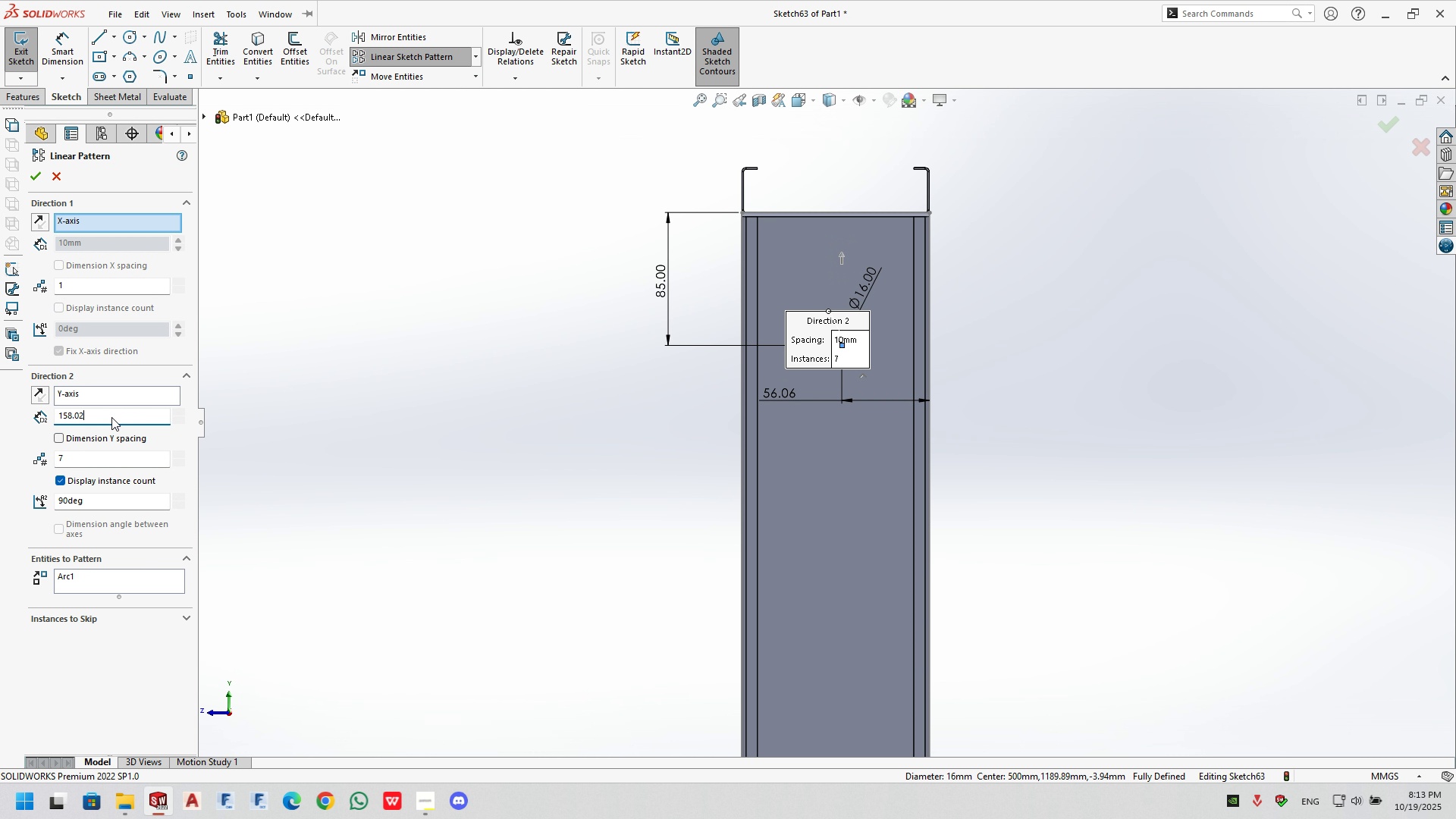 
key(NumpadEnter)
 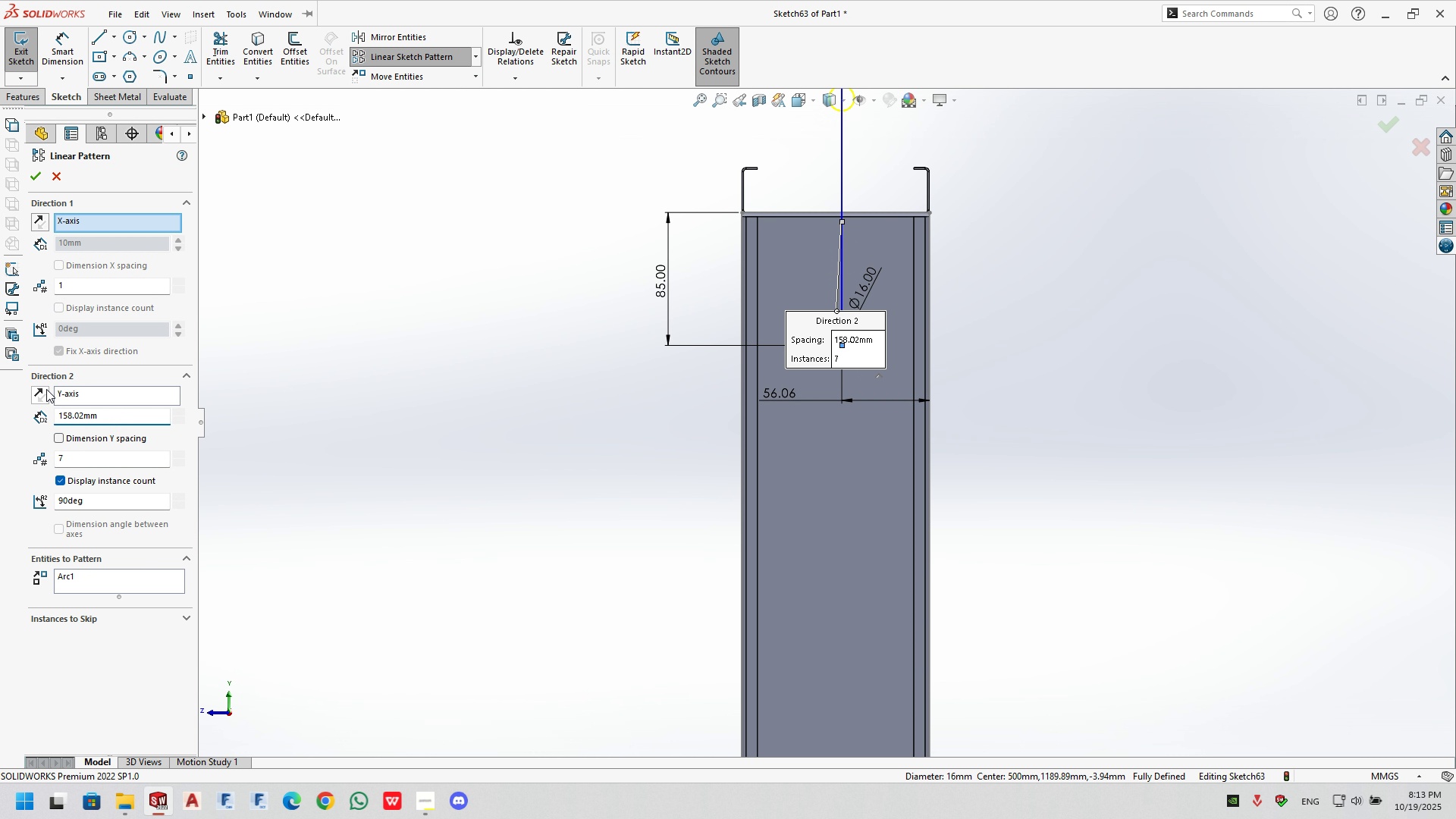 
left_click_drag(start_coordinate=[51, 393], to_coordinate=[49, 397])
 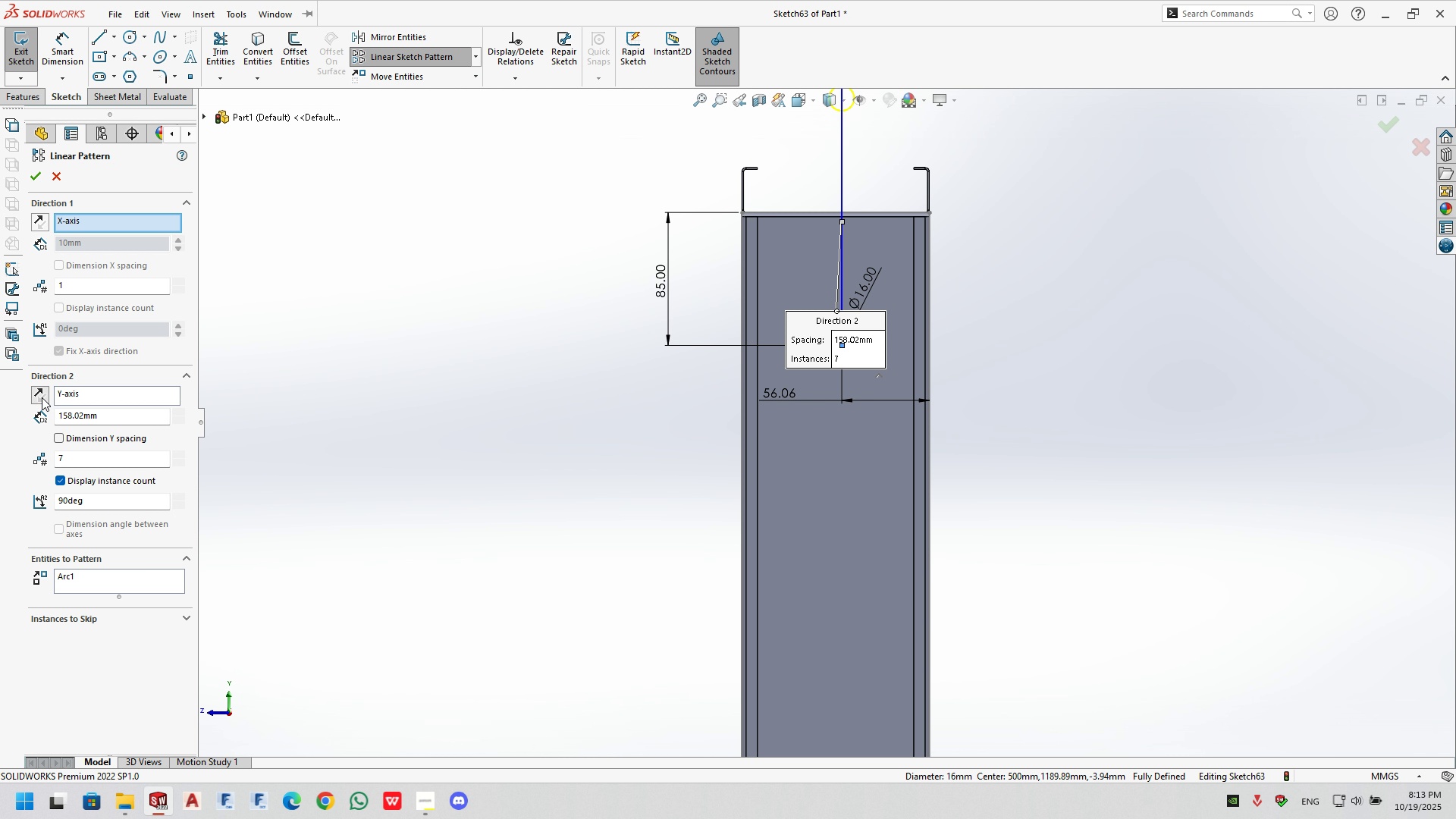 
double_click([42, 397])
 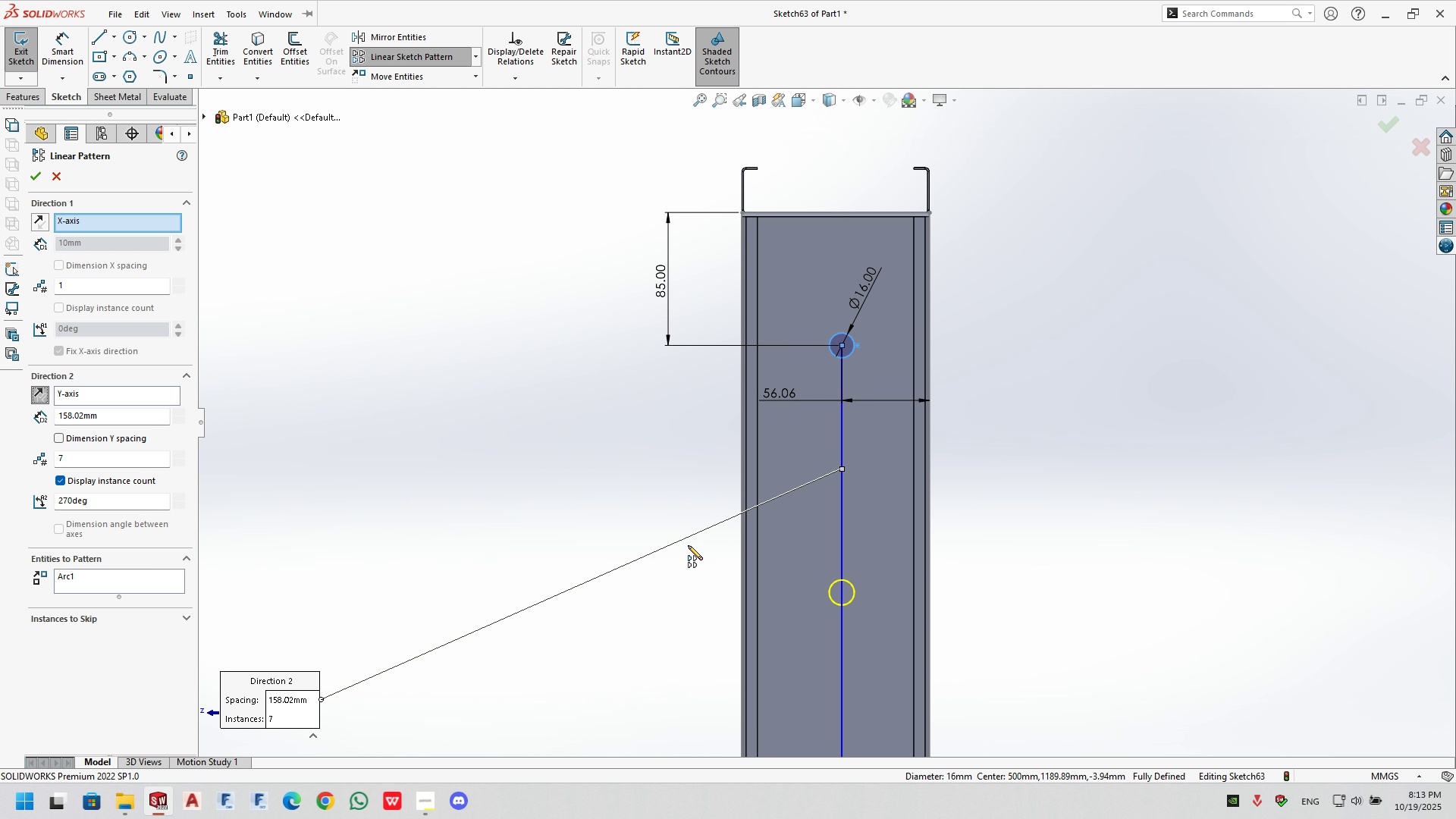 
scroll: coordinate [833, 655], scroll_direction: up, amount: 5.0
 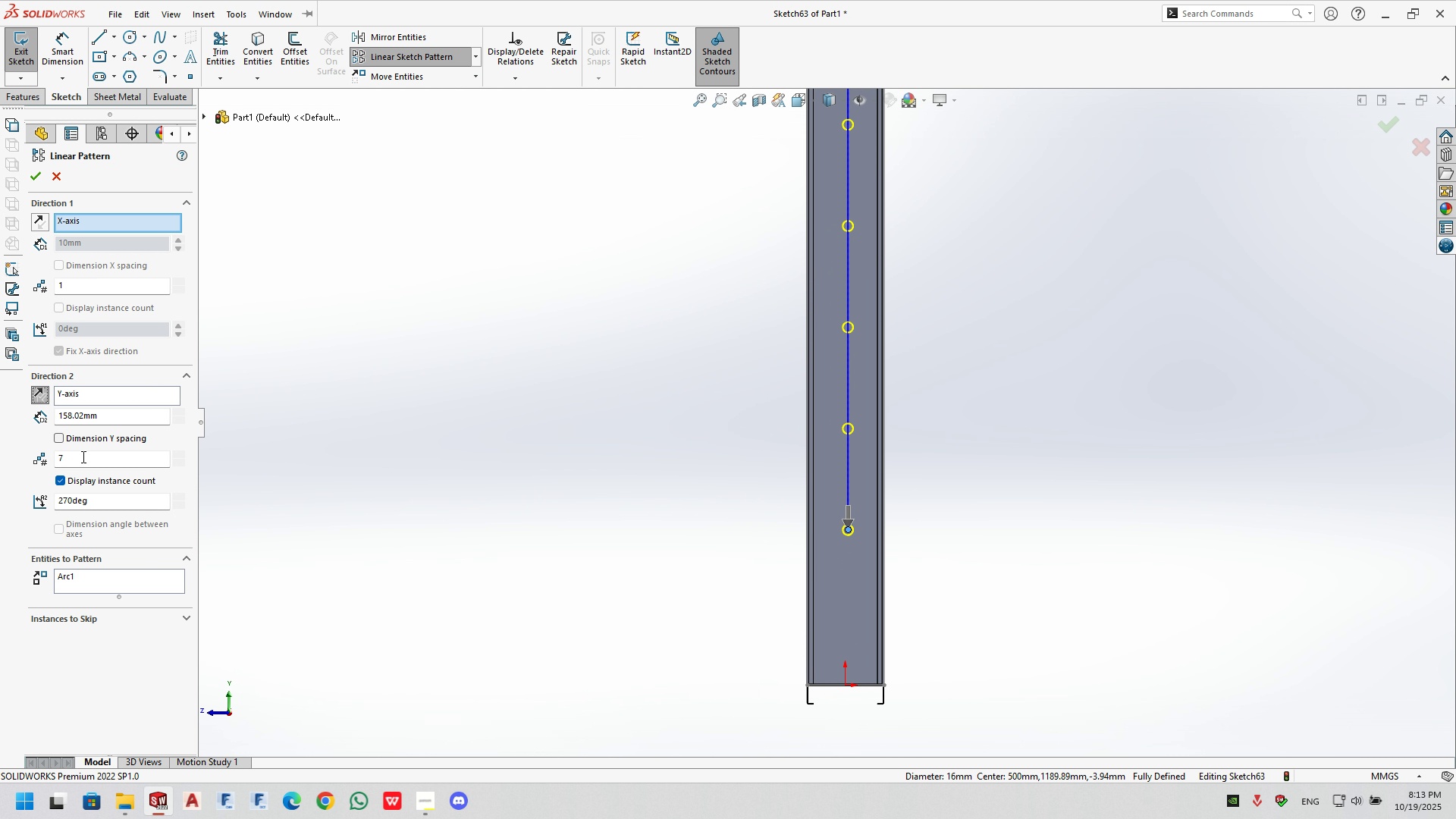 
double_click([80, 466])
 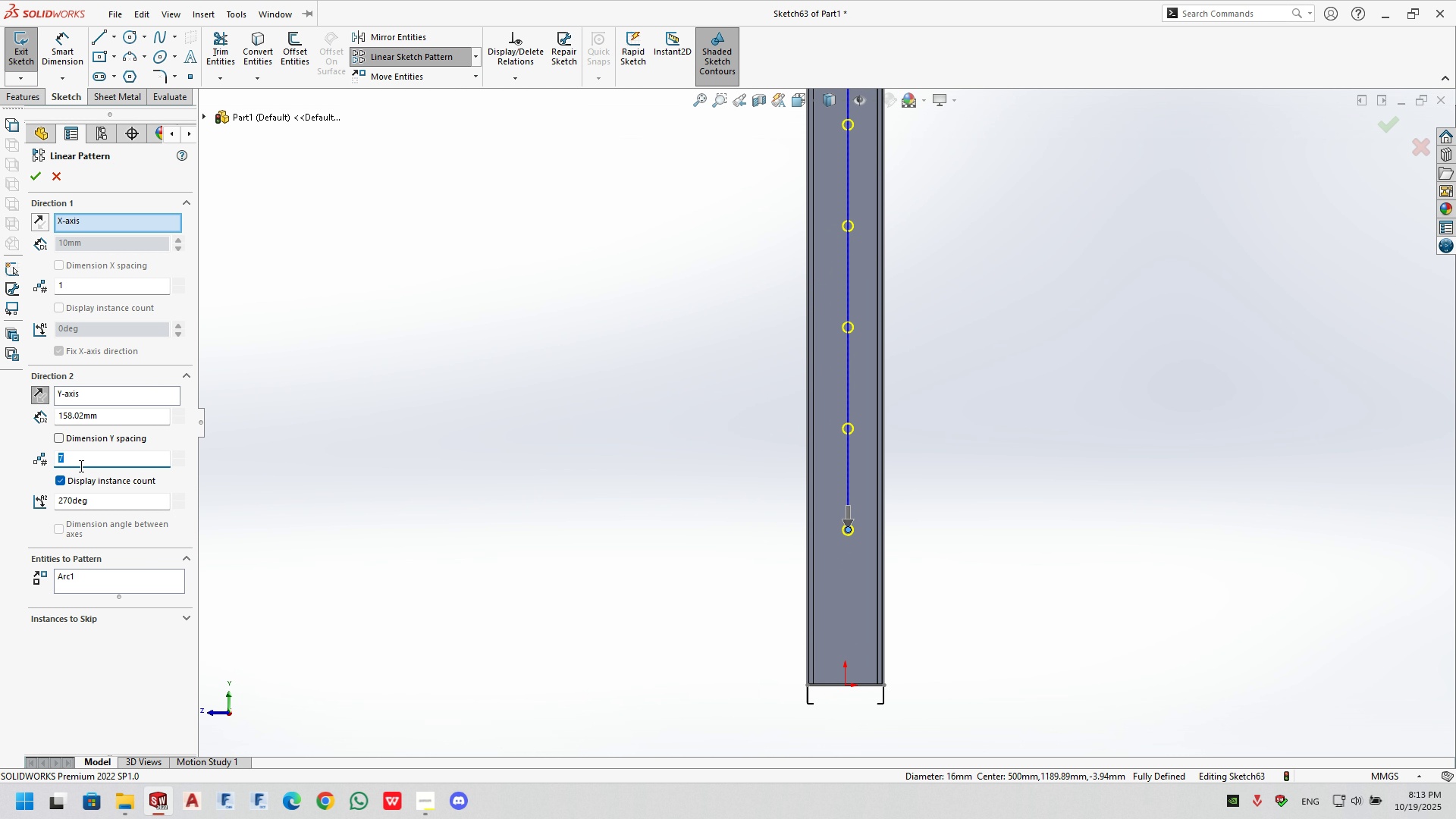 
key(Numpad8)
 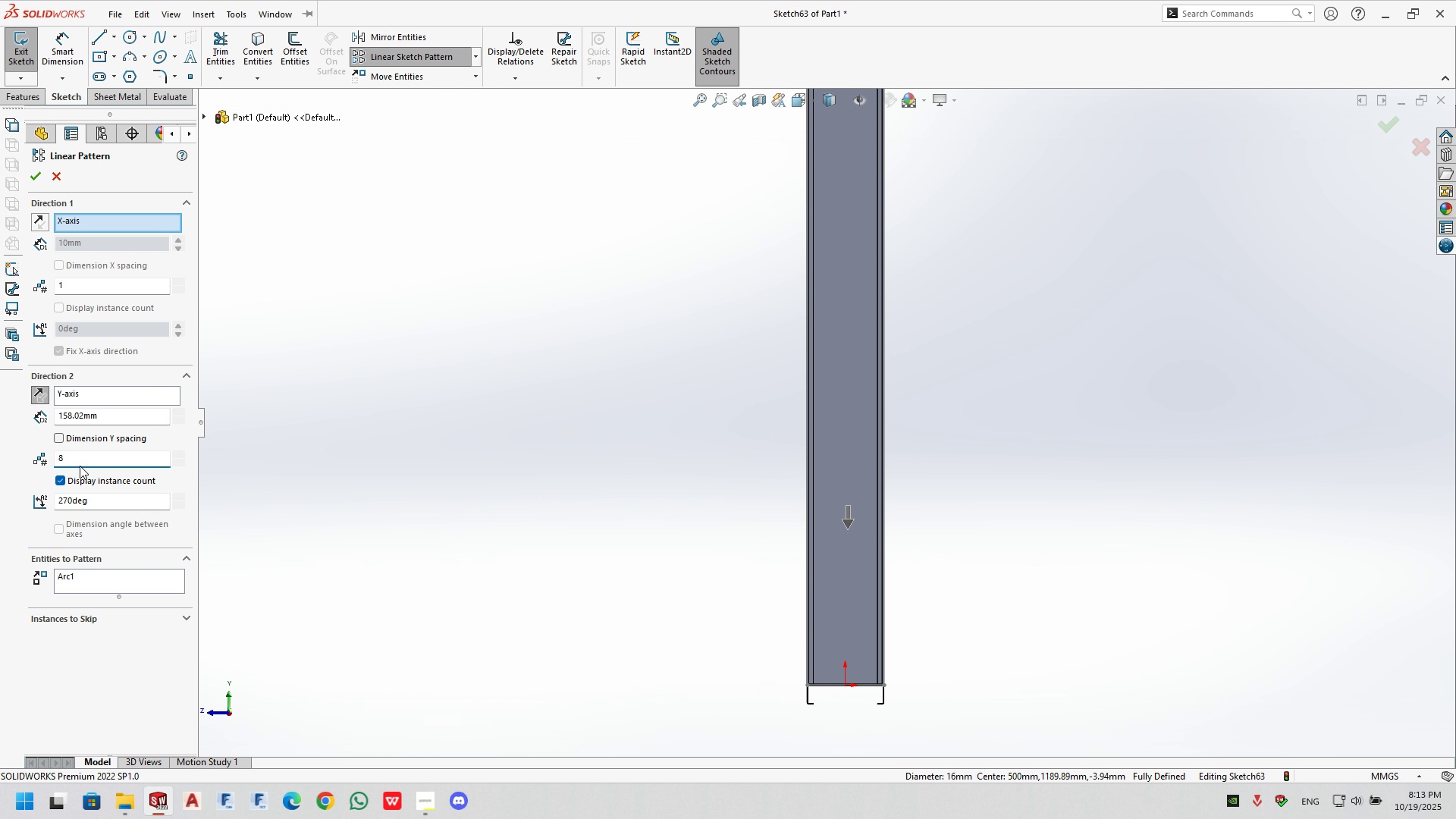 
key(NumpadEnter)
 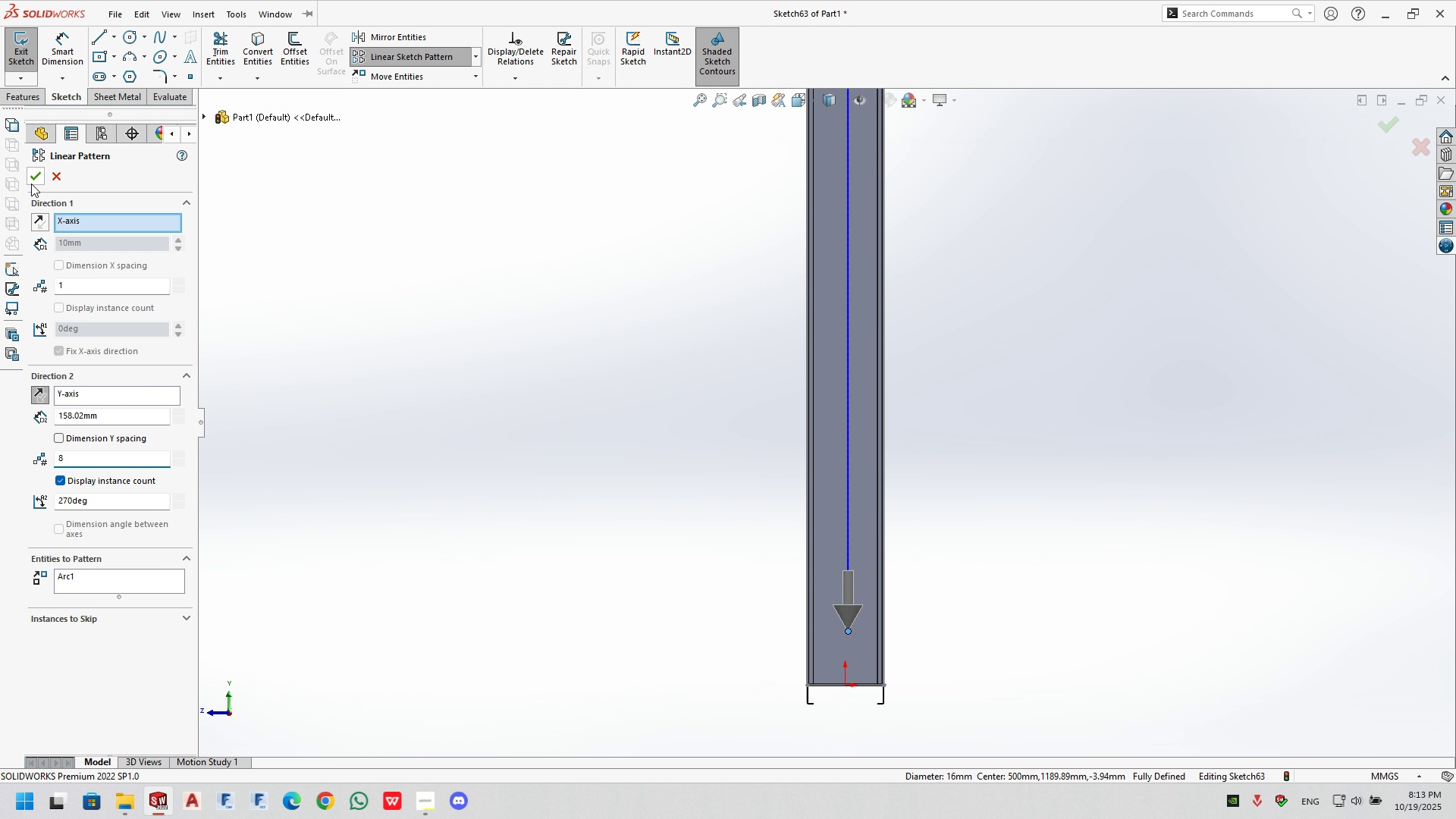 
double_click([60, 55])
 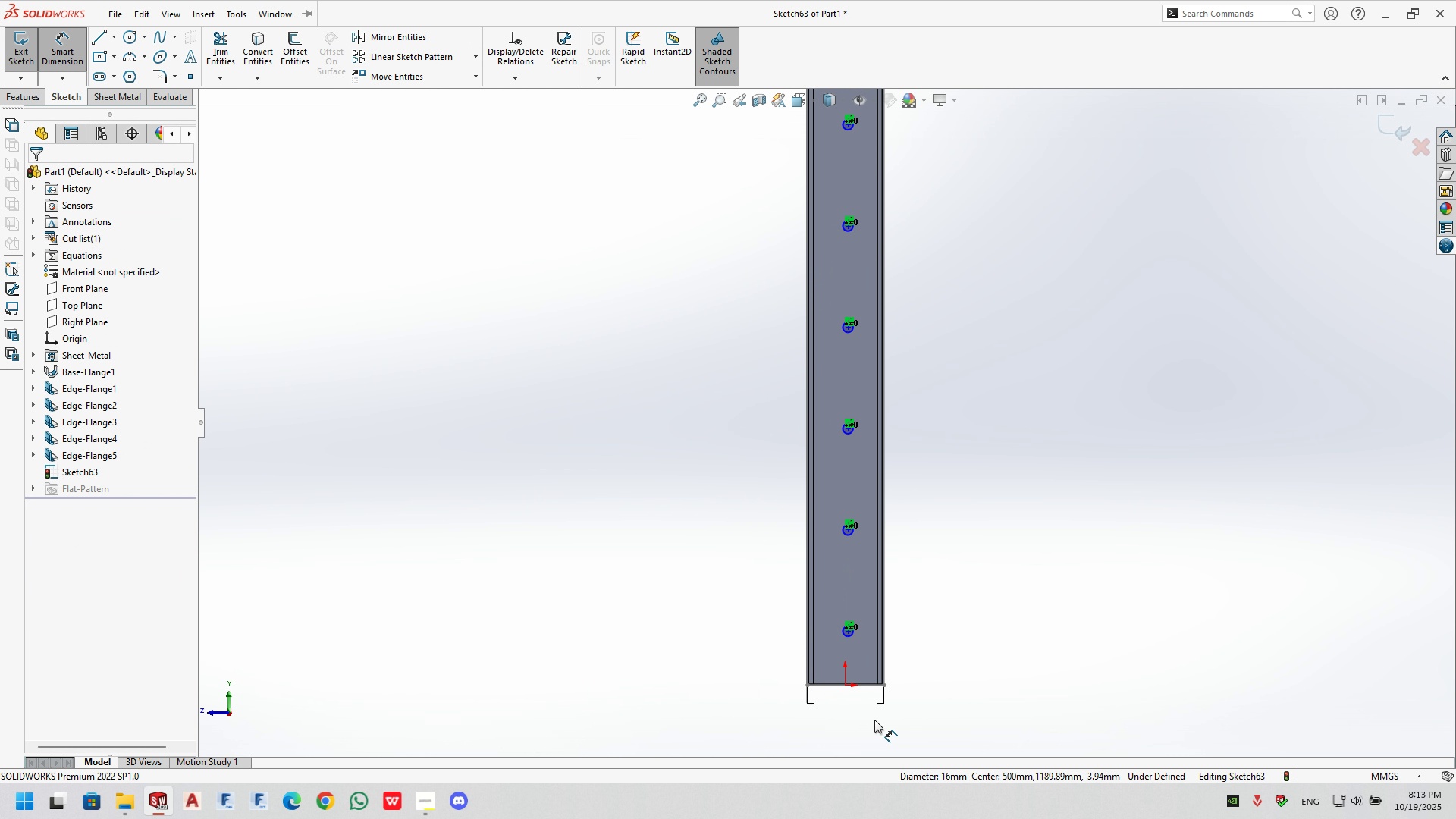 
scroll: coordinate [790, 478], scroll_direction: down, amount: 8.0
 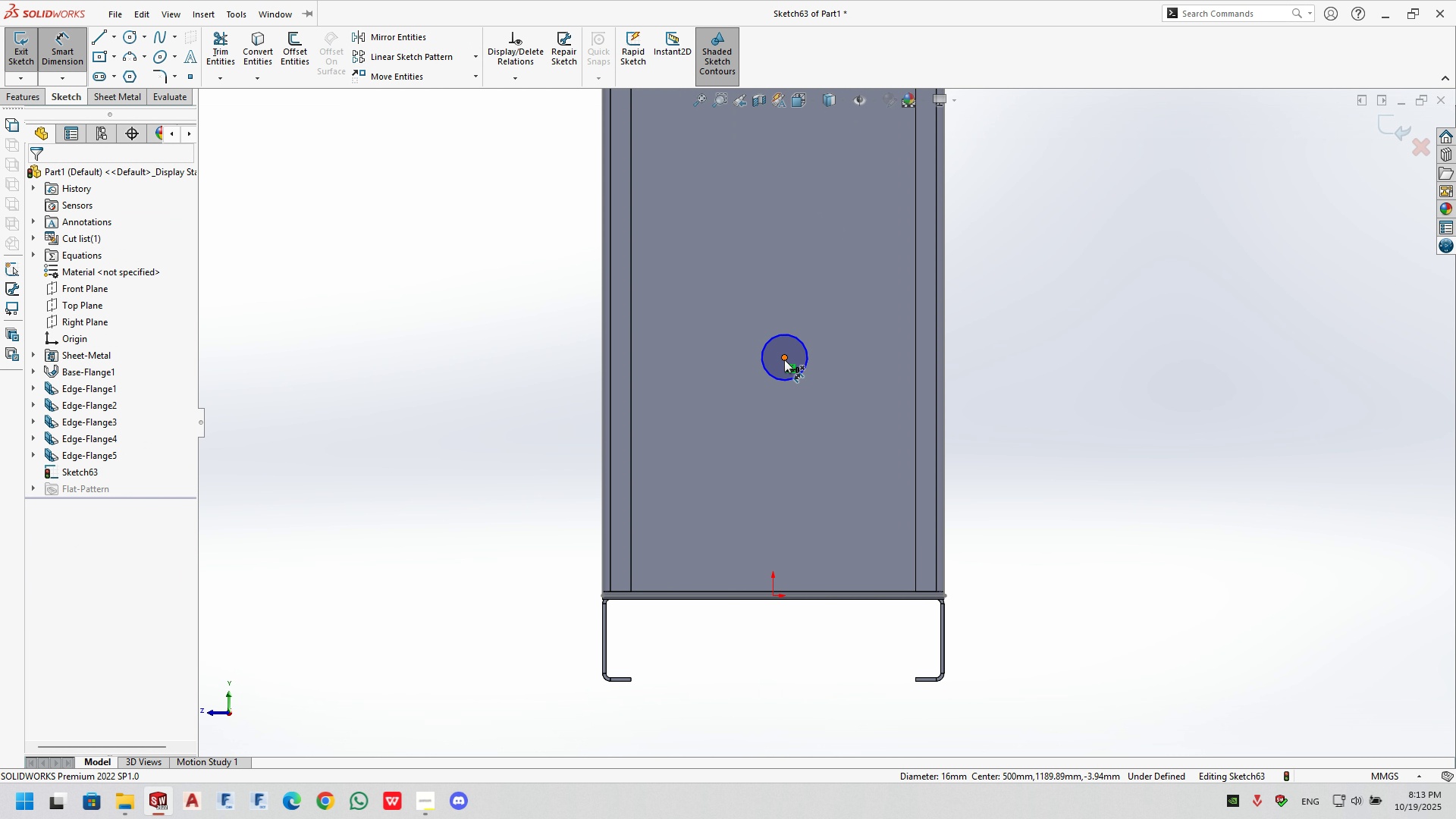 
left_click([784, 359])
 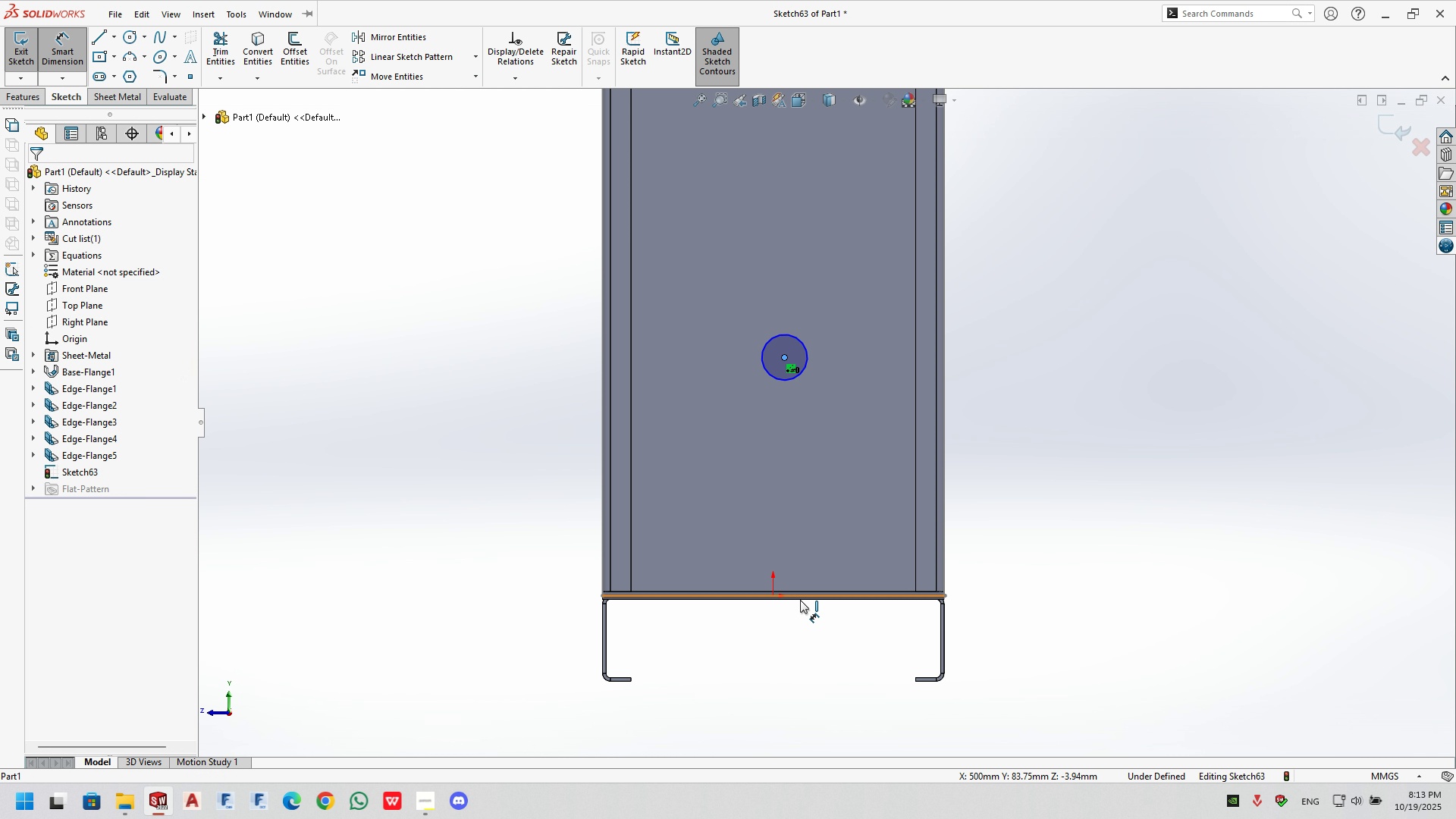 
left_click([800, 600])
 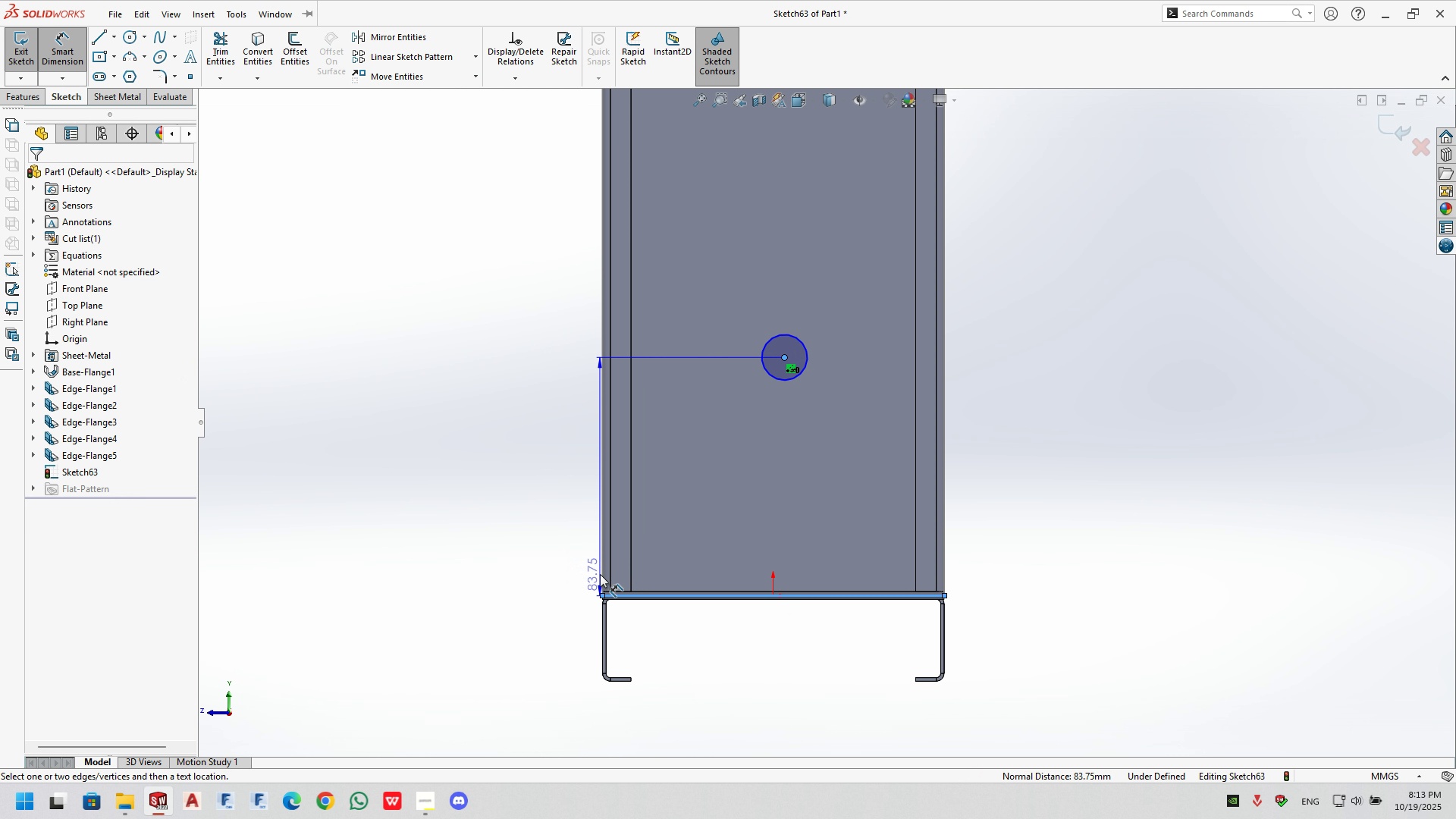 
scroll: coordinate [579, 579], scroll_direction: down, amount: 3.0
 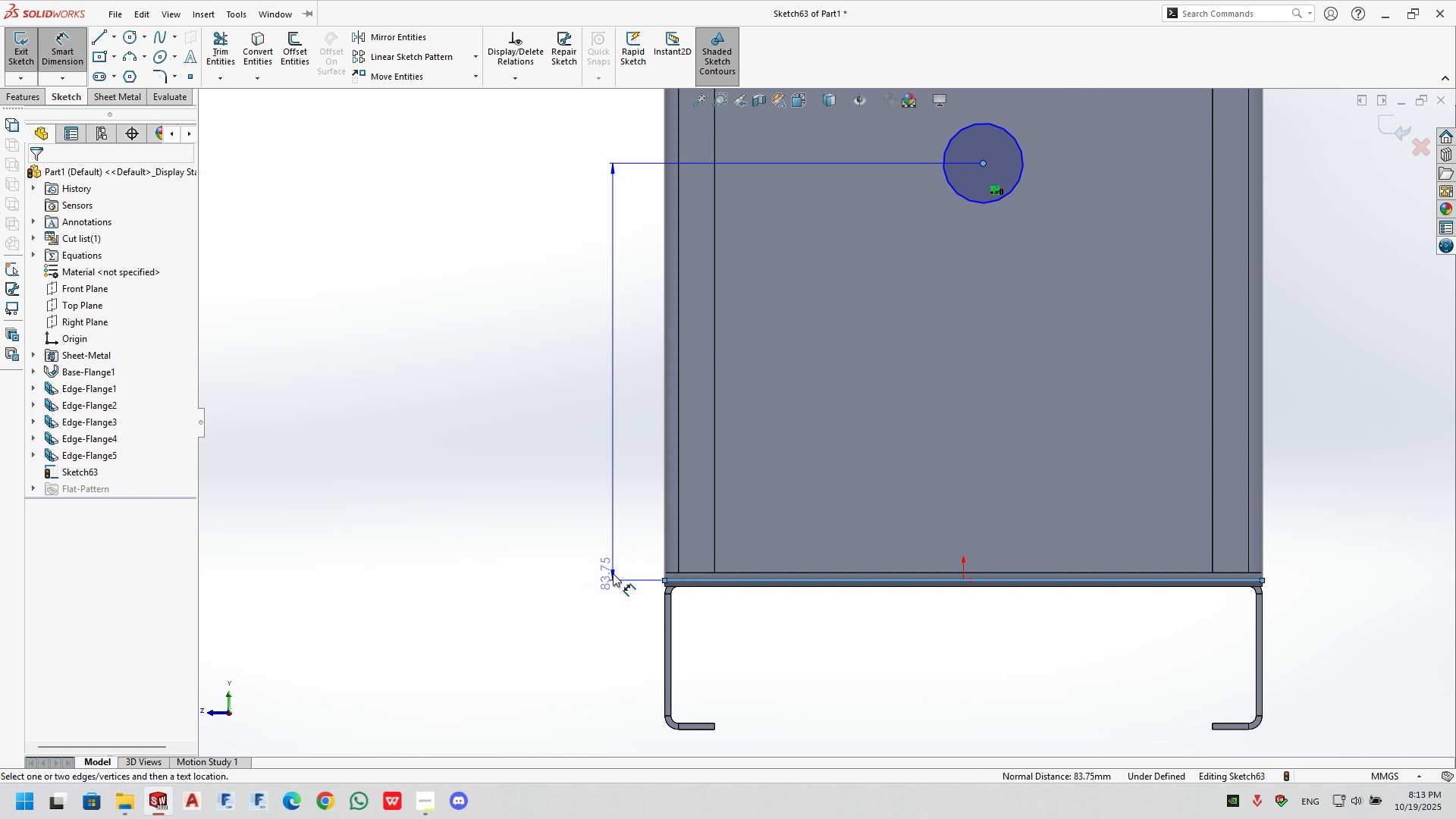 
key(Escape)
 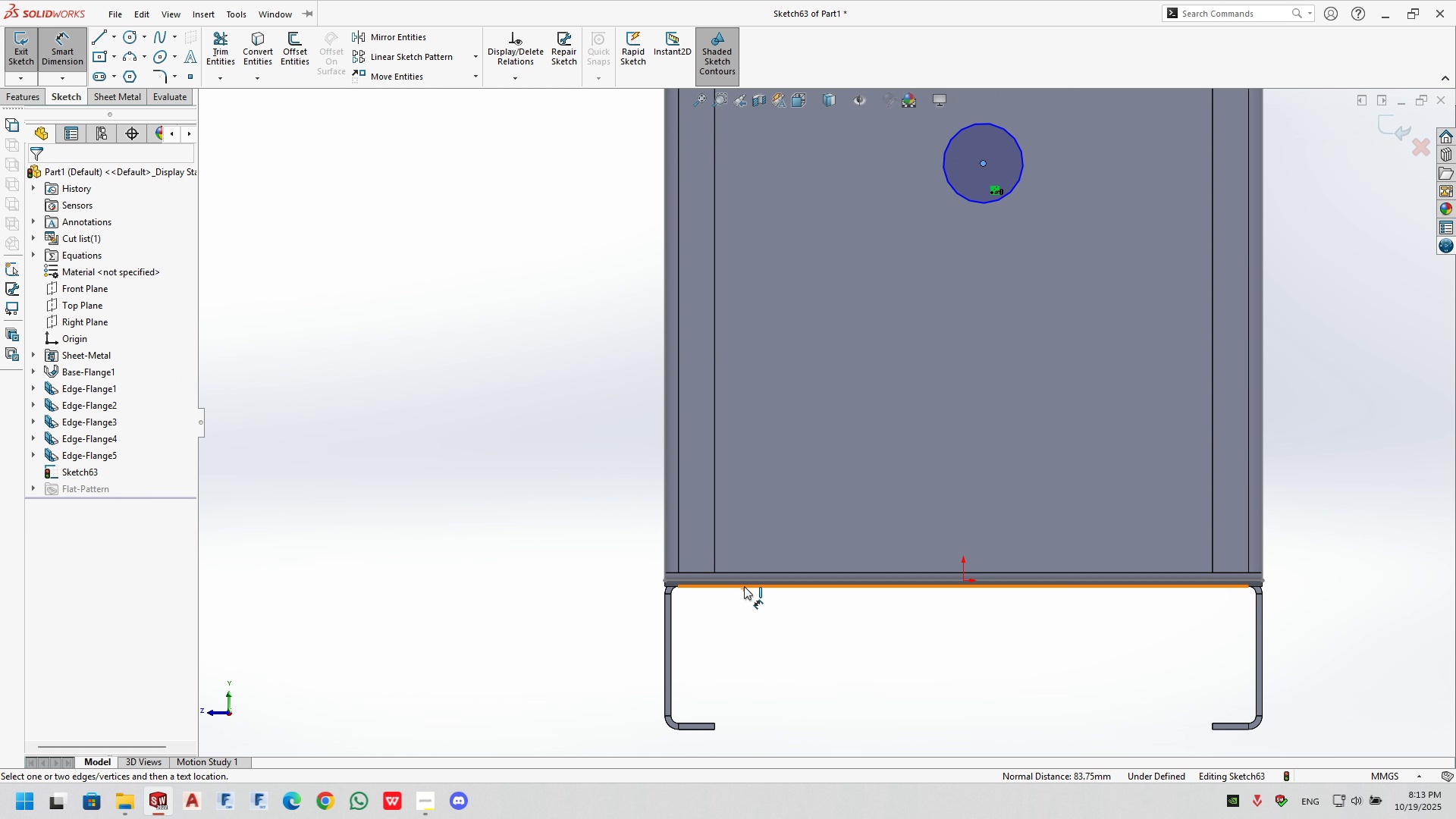 
left_click([744, 586])
 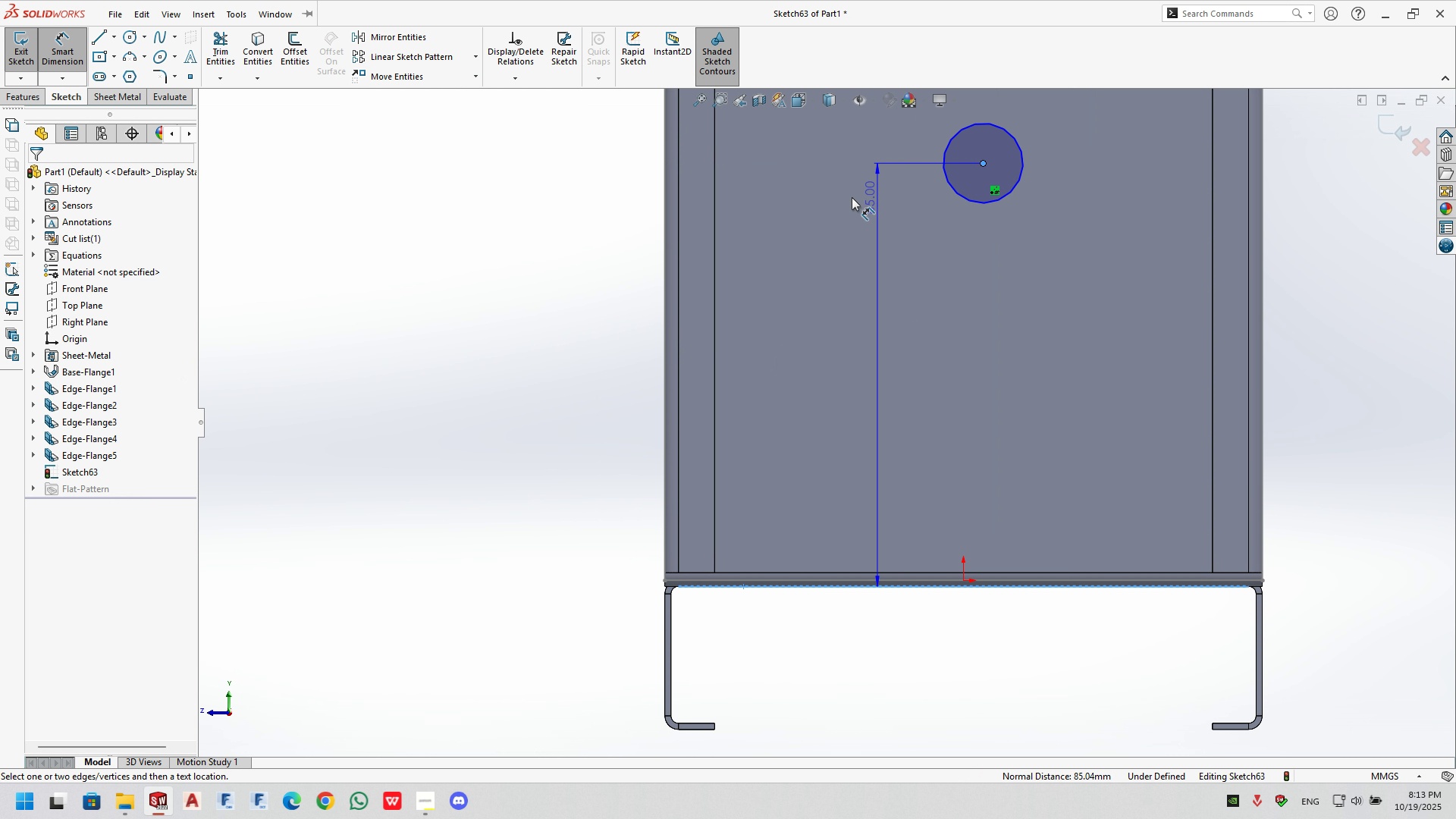 
key(Escape)
 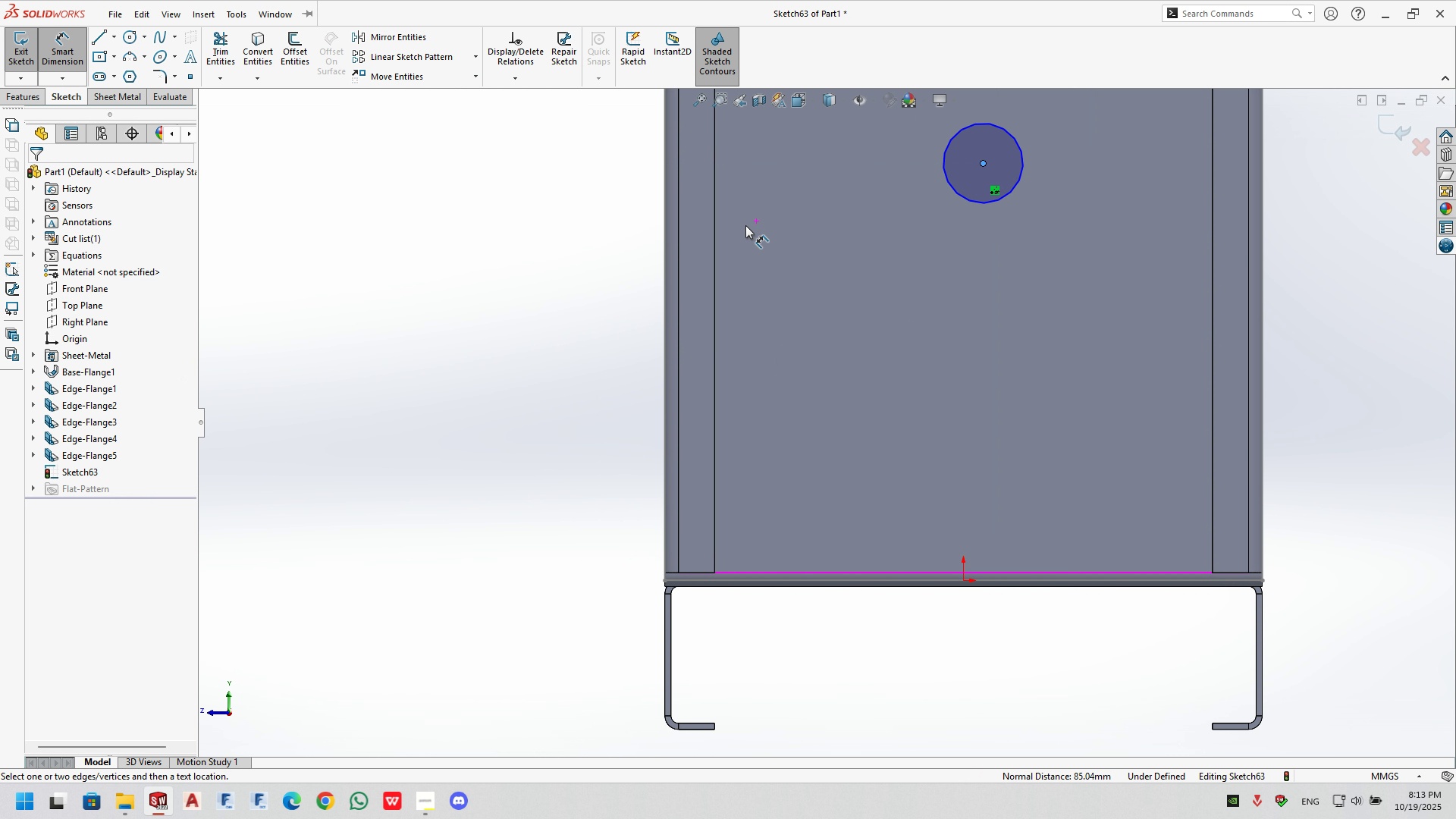 
double_click([745, 225])
 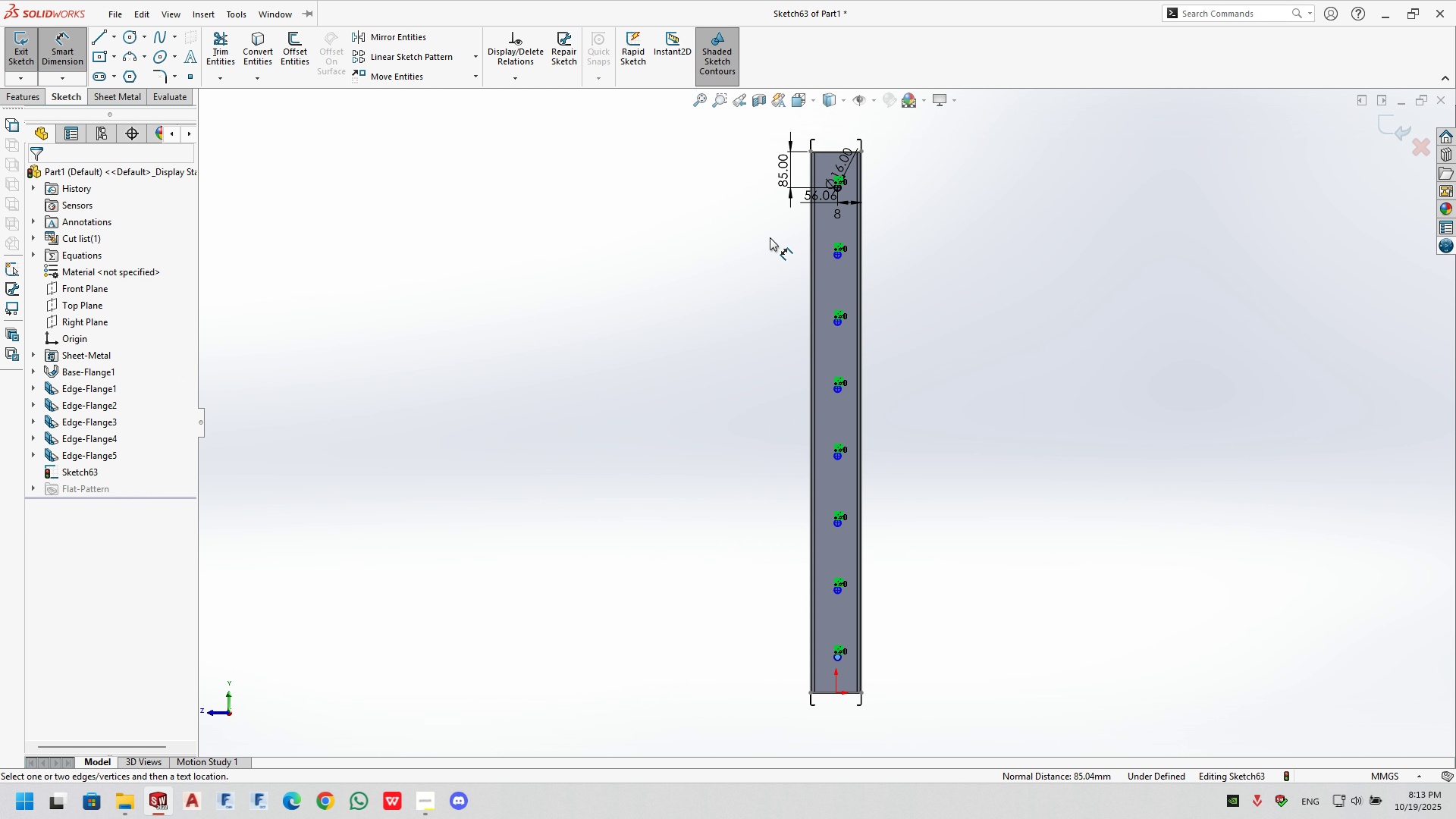 
scroll: coordinate [871, 194], scroll_direction: down, amount: 5.0
 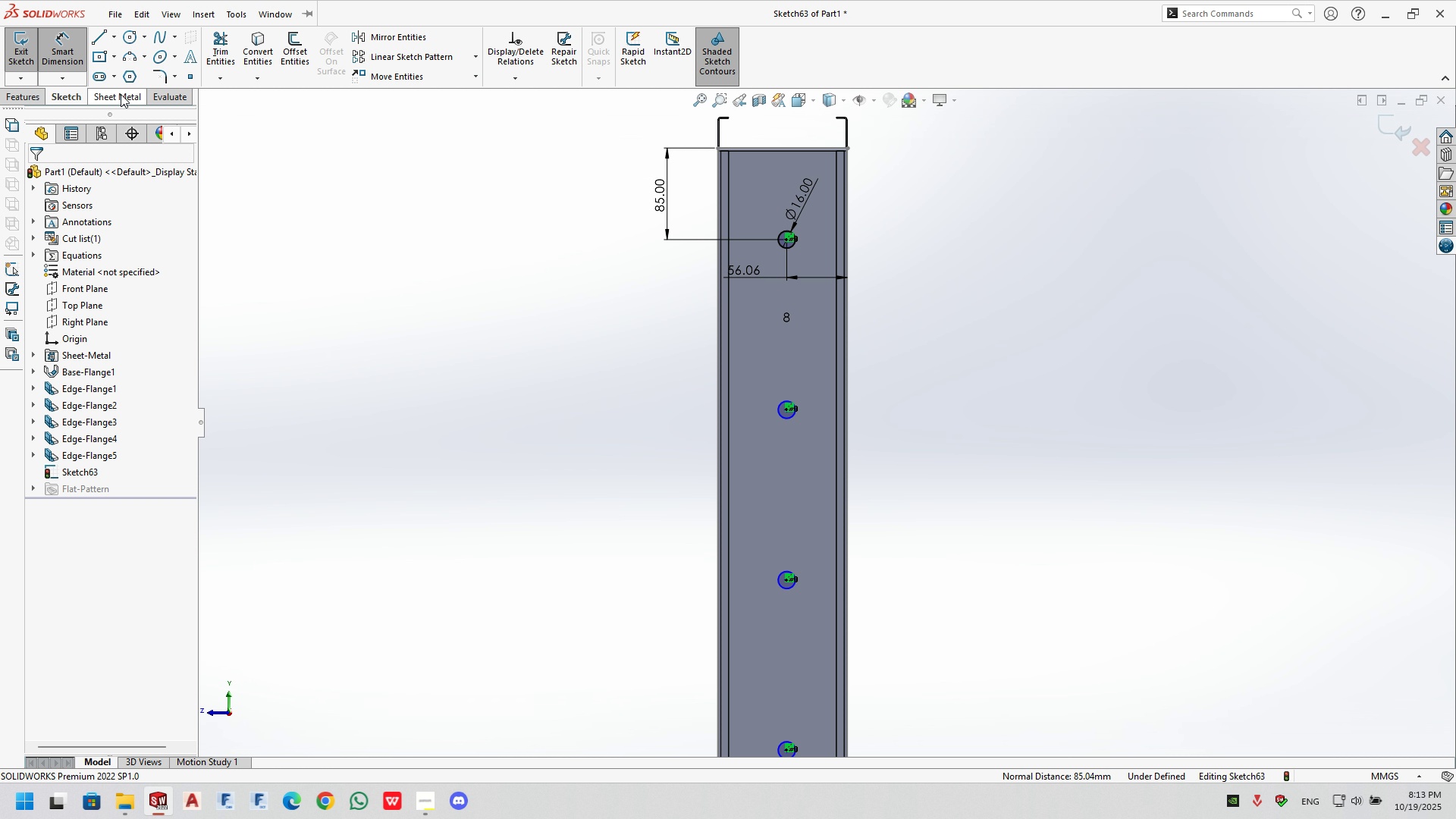 
left_click([28, 99])
 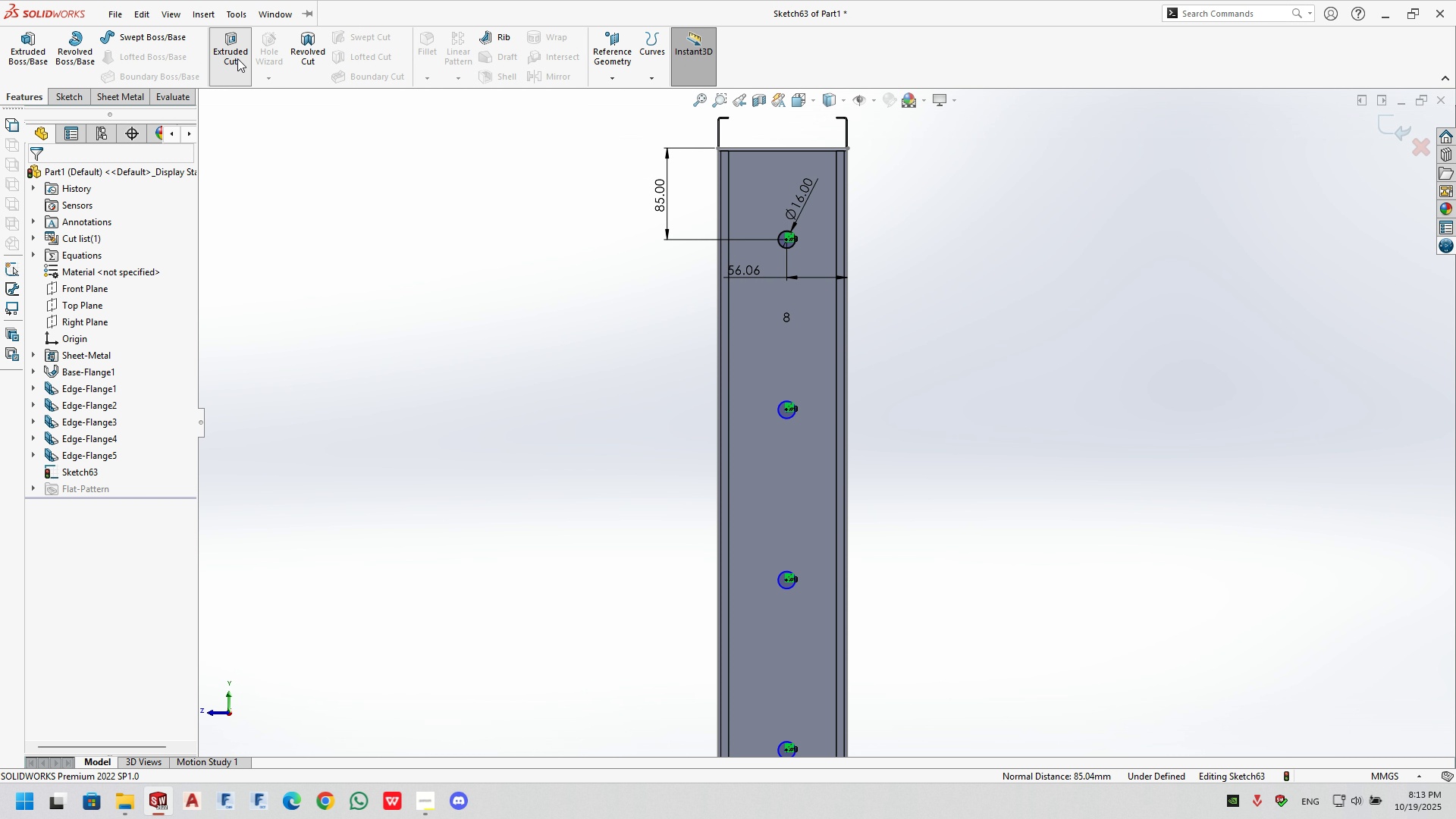 
double_click([237, 58])
 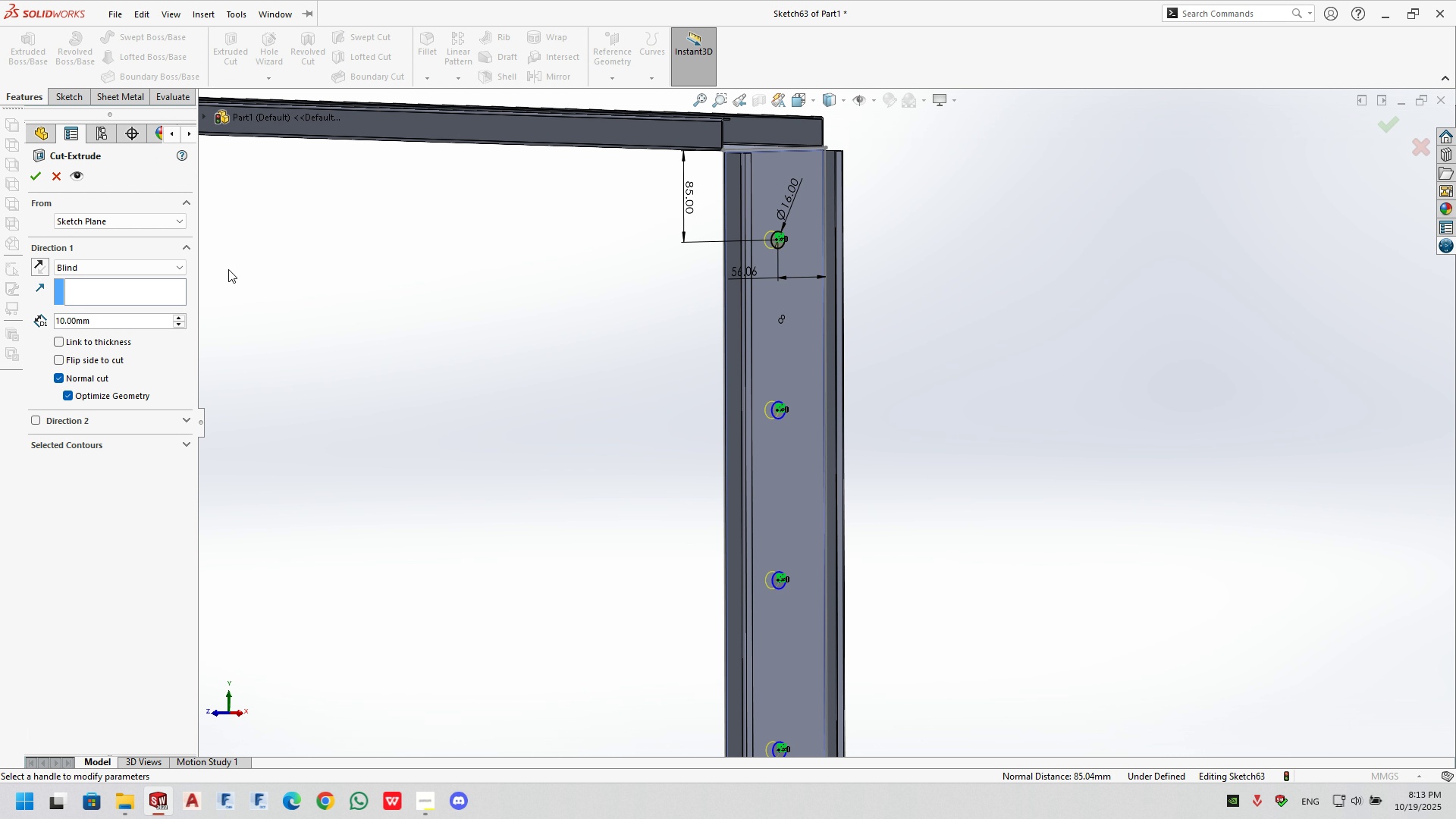 
left_click([155, 222])
 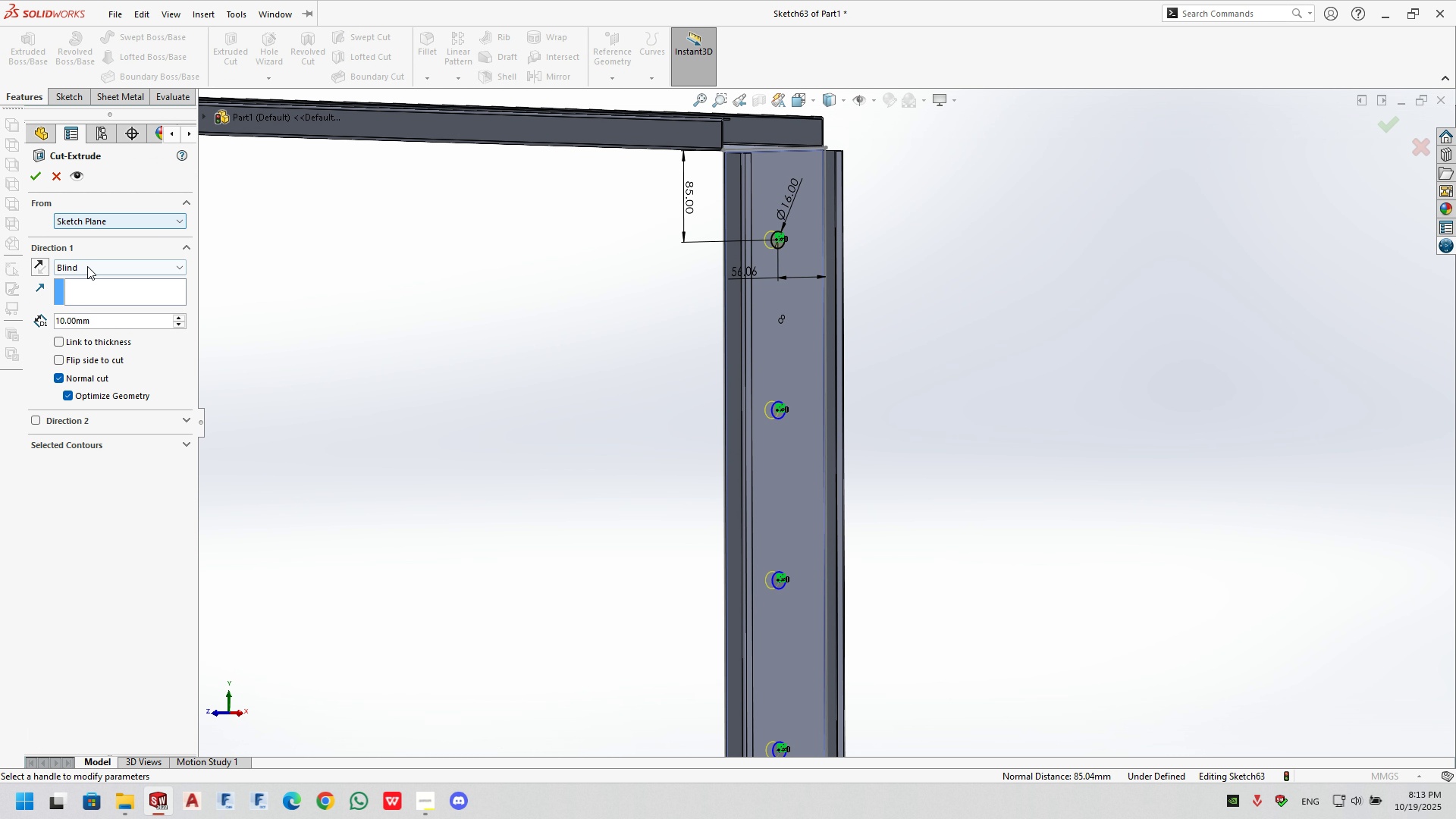 
double_click([86, 269])
 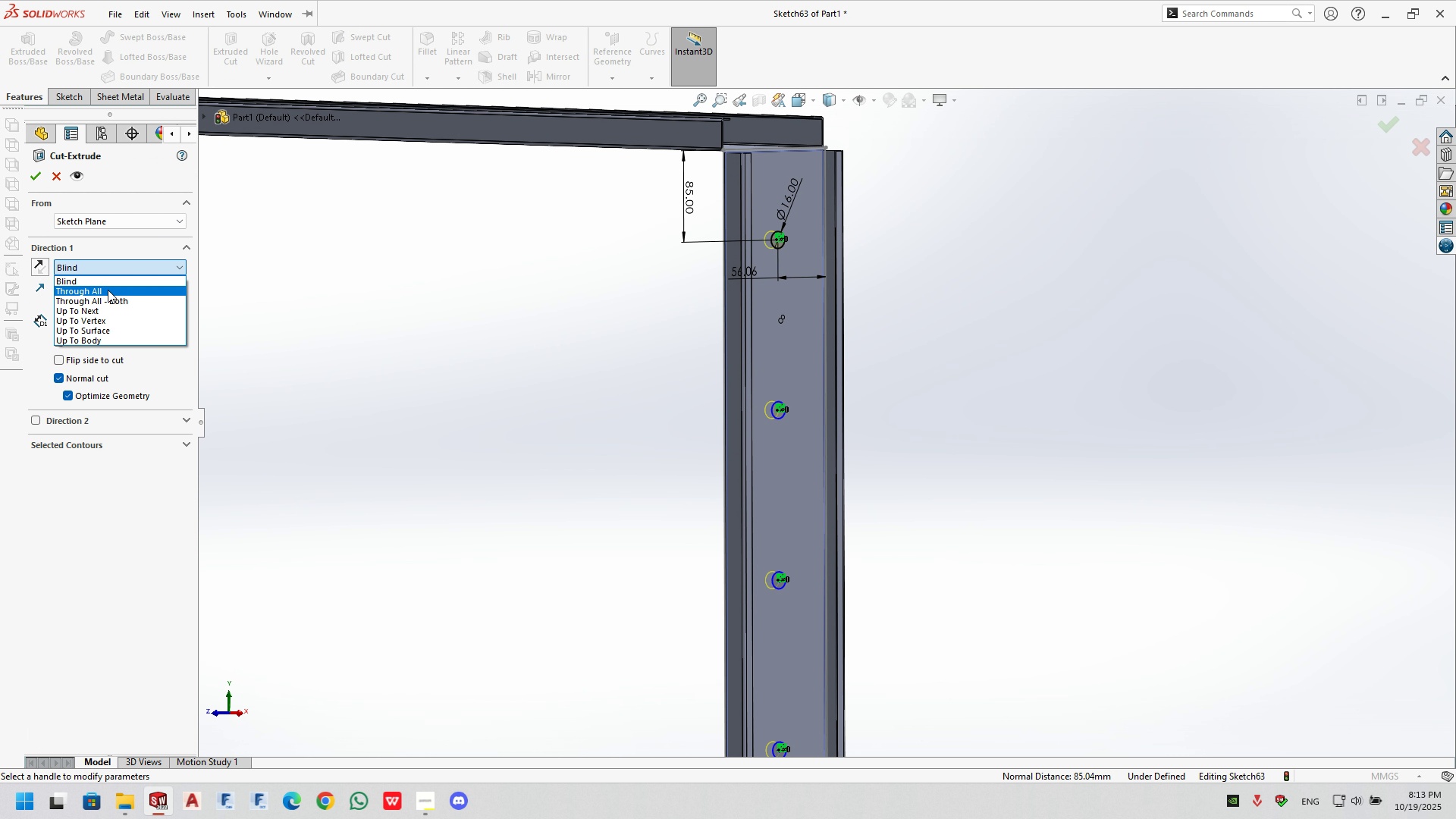 
left_click([108, 290])
 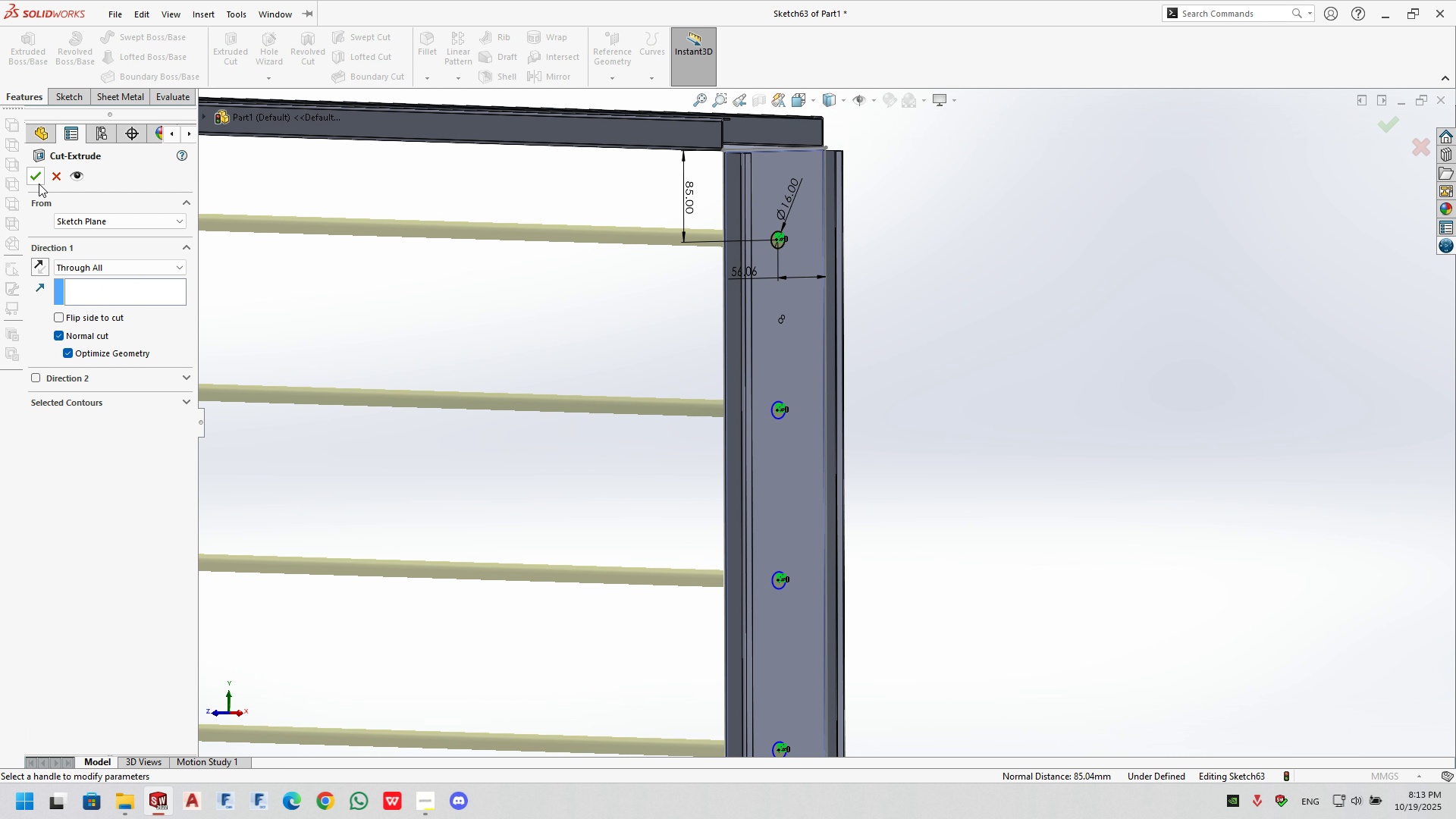 
left_click([39, 183])
 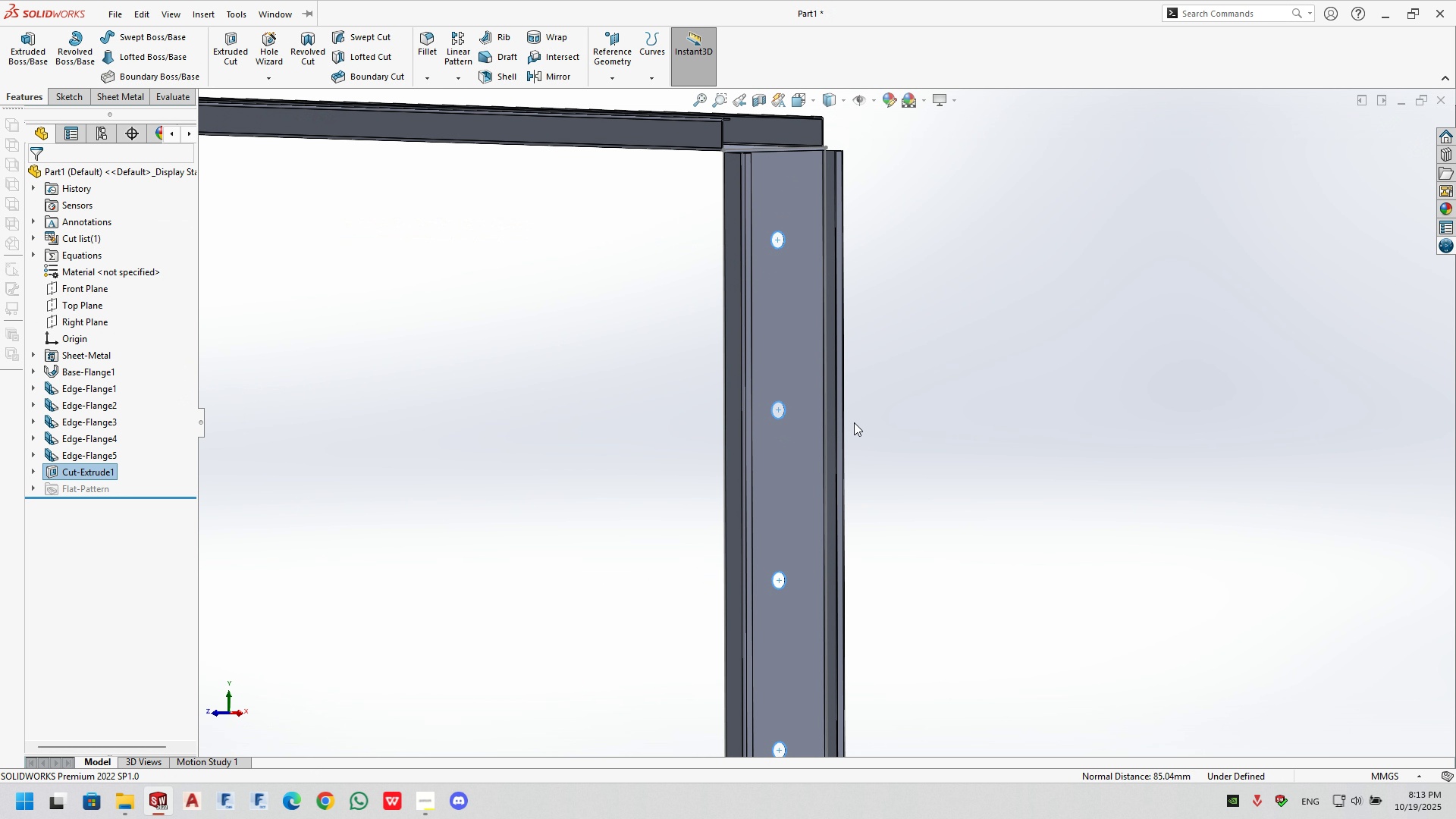 
scroll: coordinate [826, 496], scroll_direction: up, amount: 3.0
 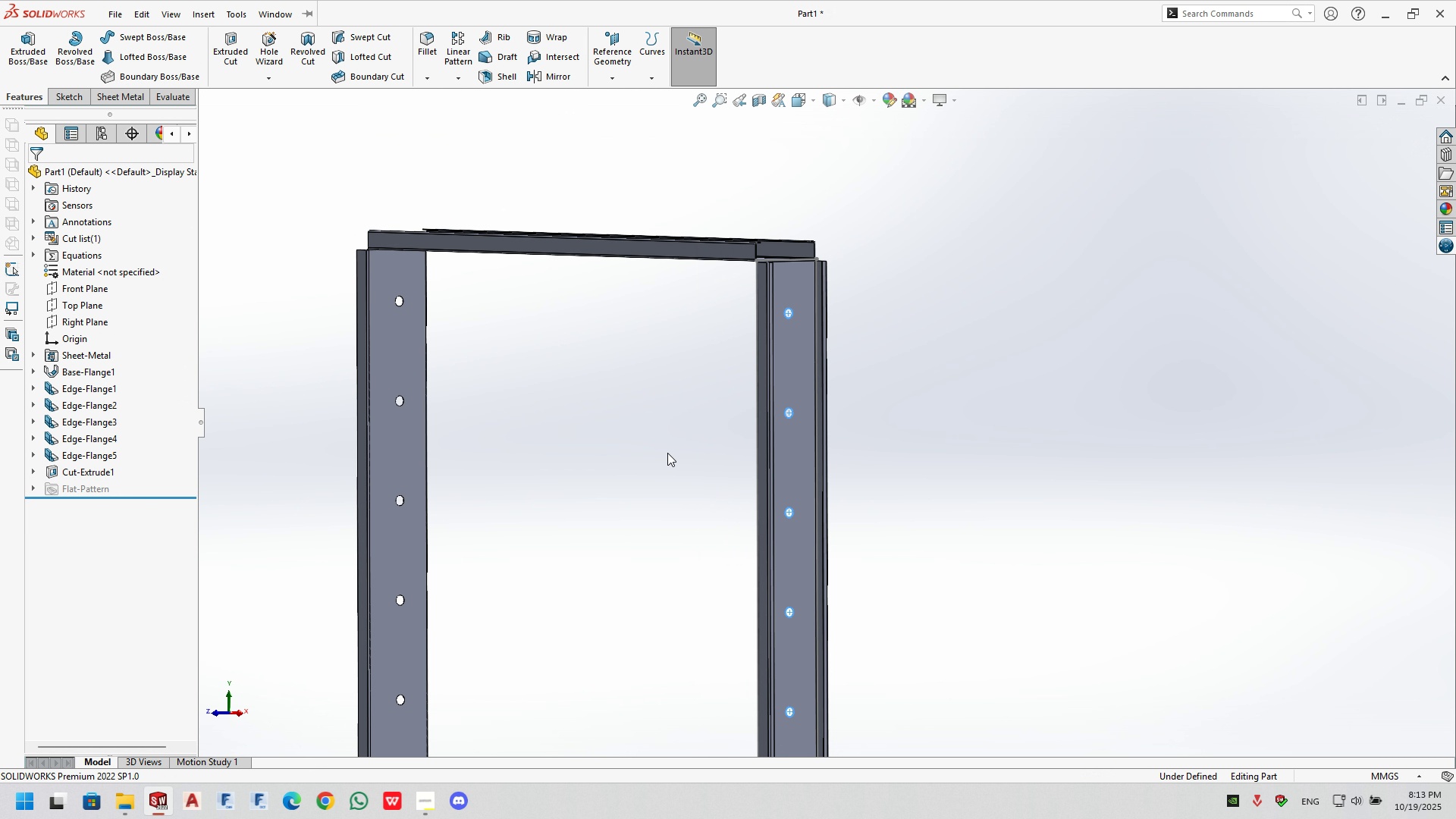 
left_click([667, 453])
 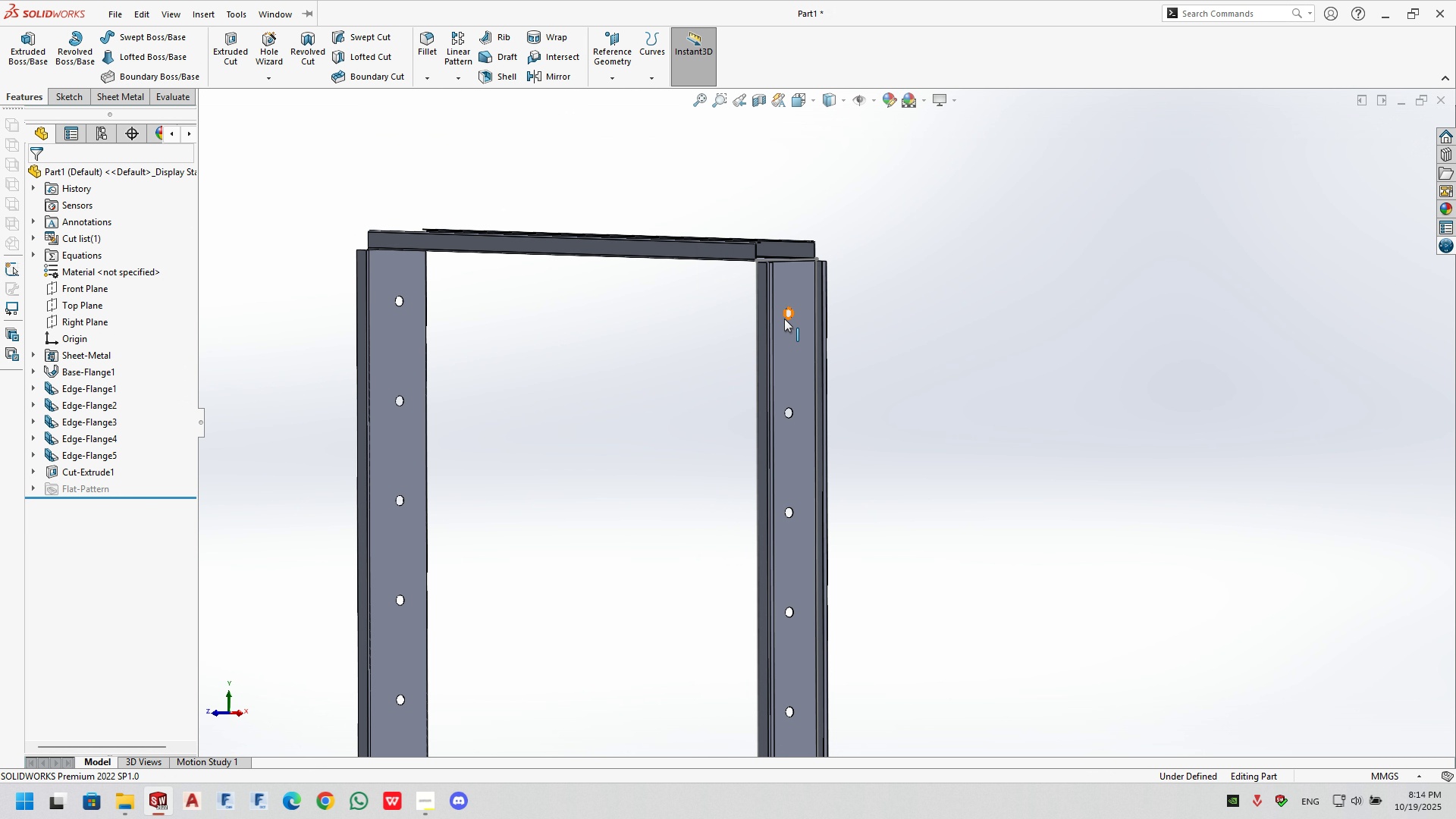 
scroll: coordinate [784, 322], scroll_direction: down, amount: 2.0
 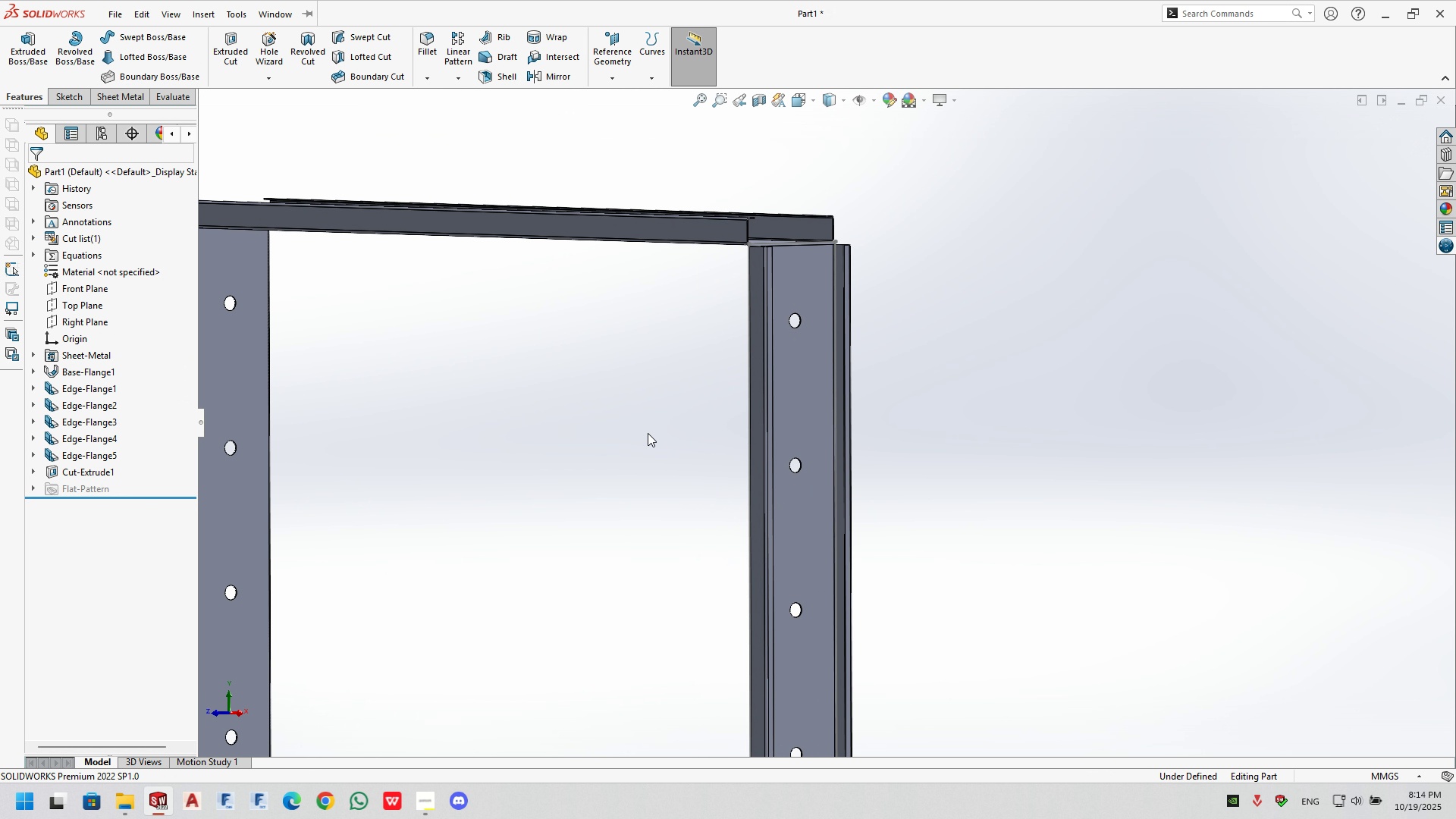 
scroll: coordinate [755, 631], scroll_direction: up, amount: 10.0
 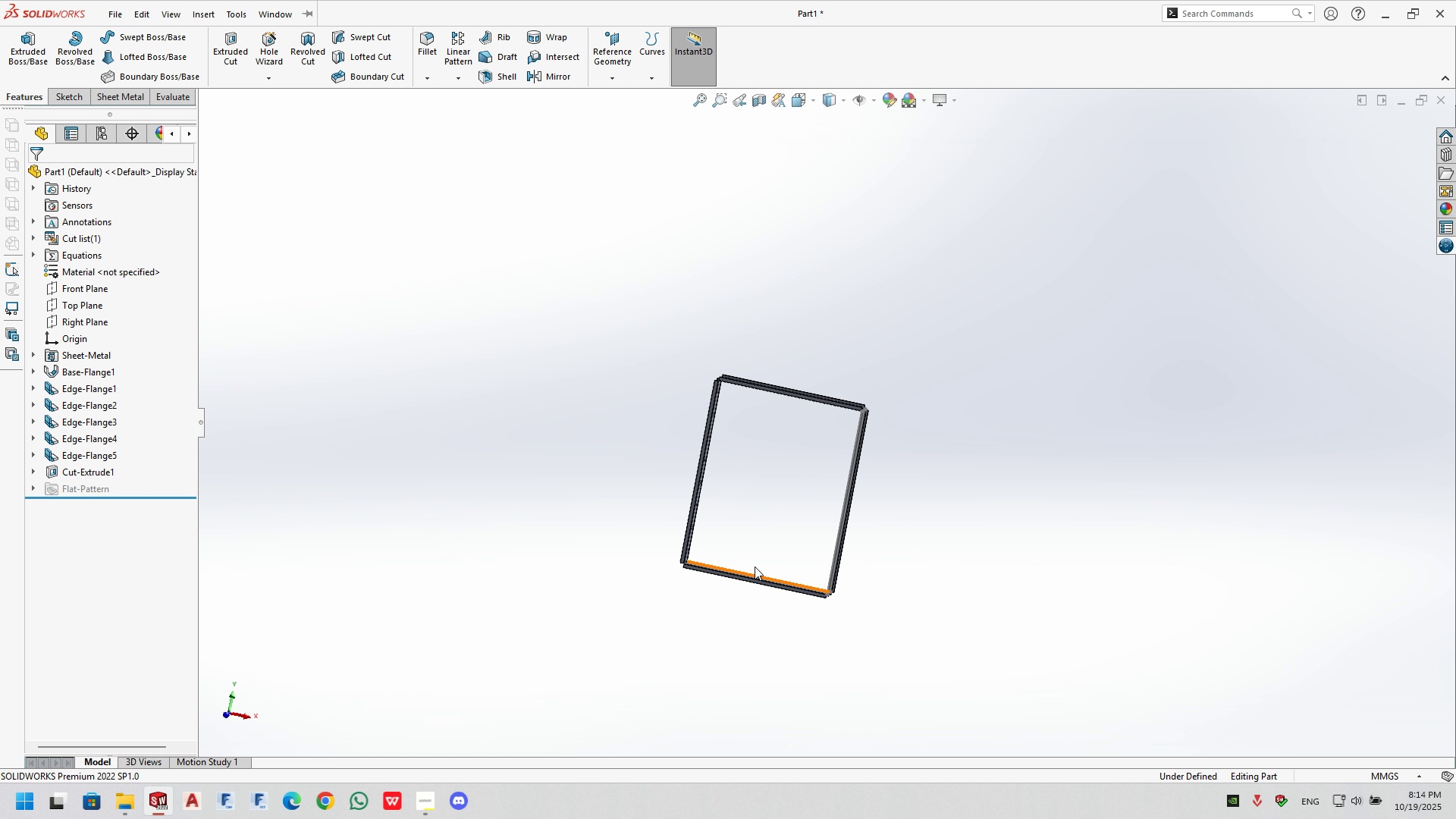 
left_click([140, 8])
 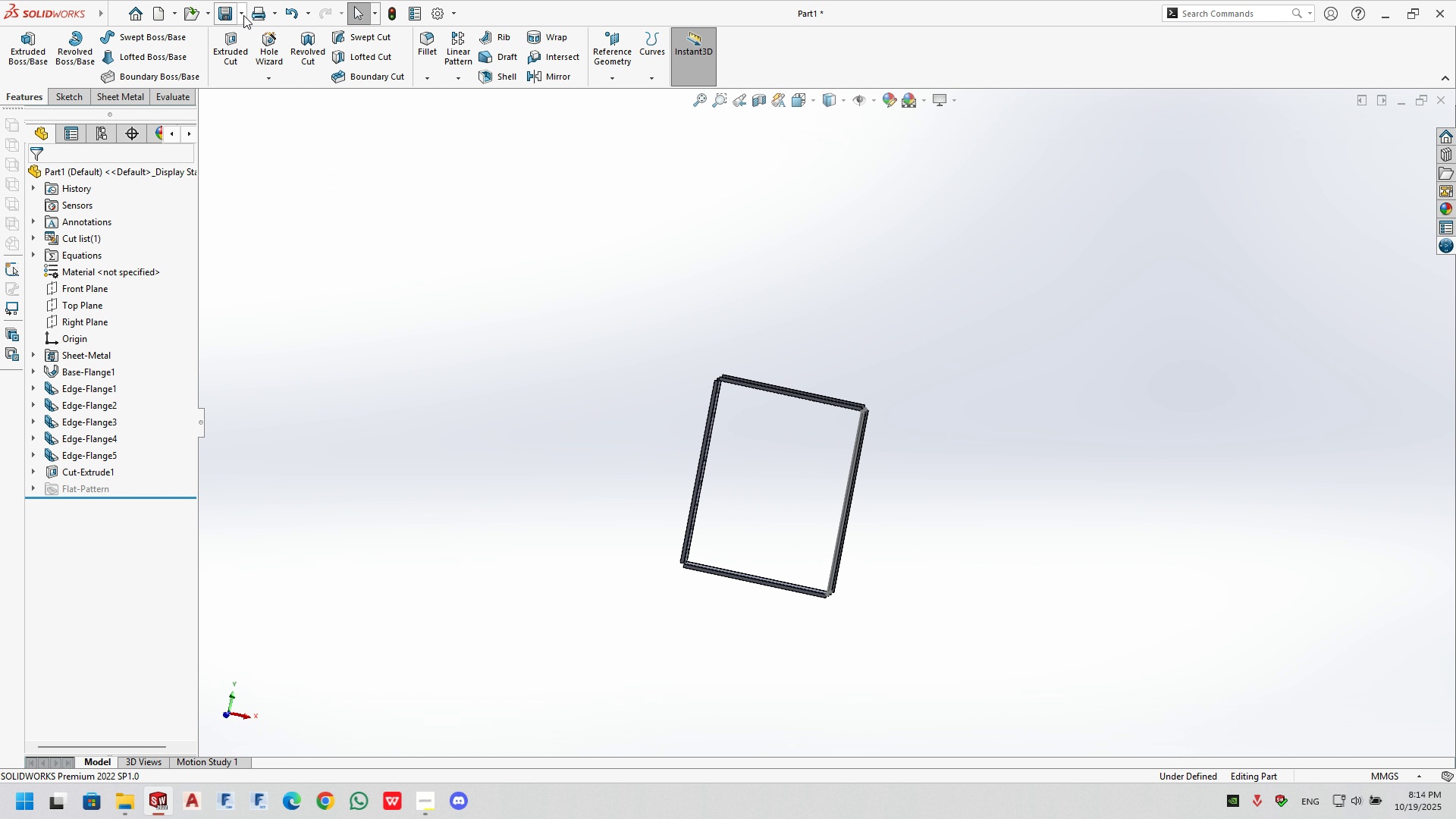 
double_click([250, 55])
 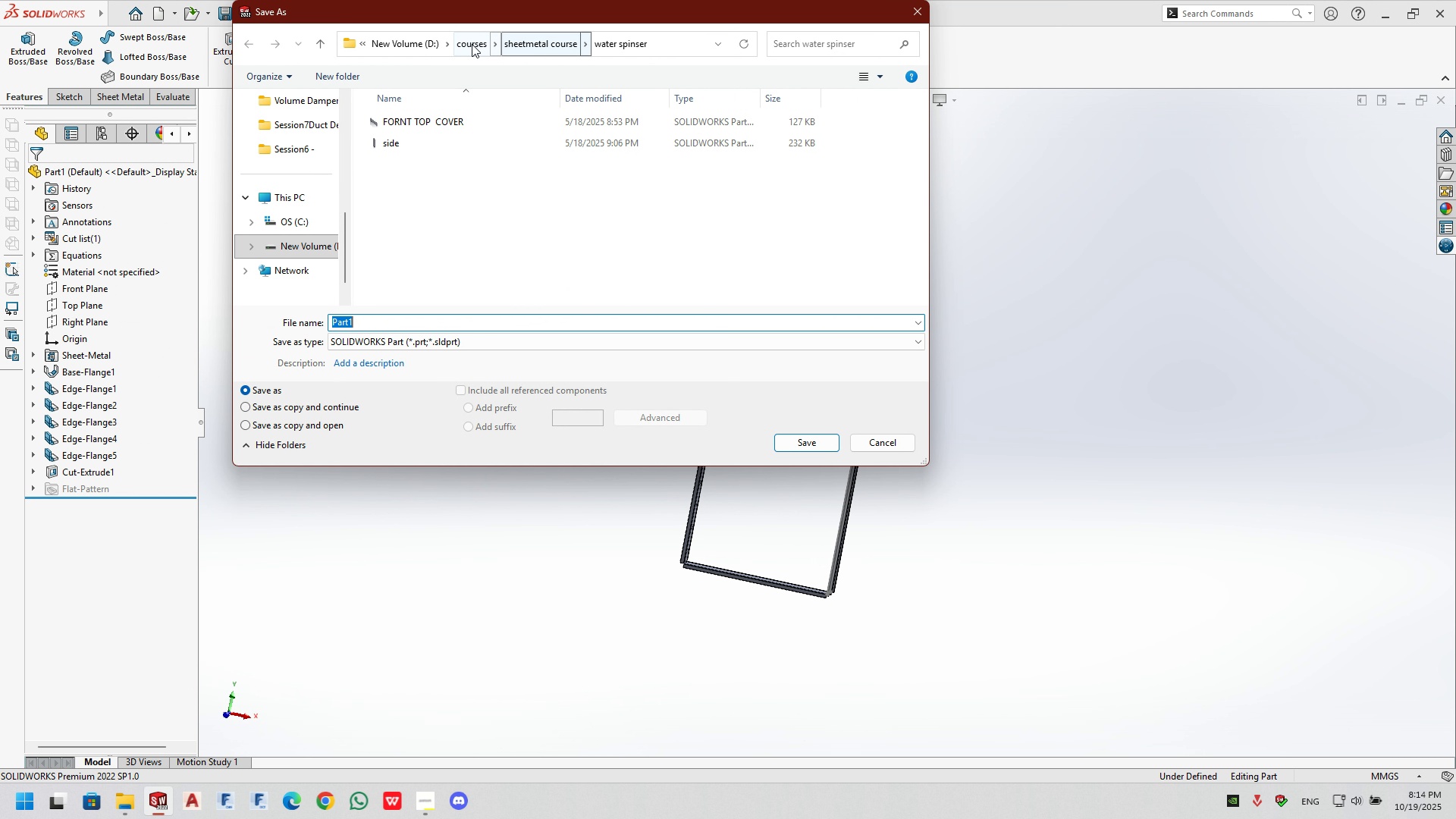 
left_click([418, 39])
 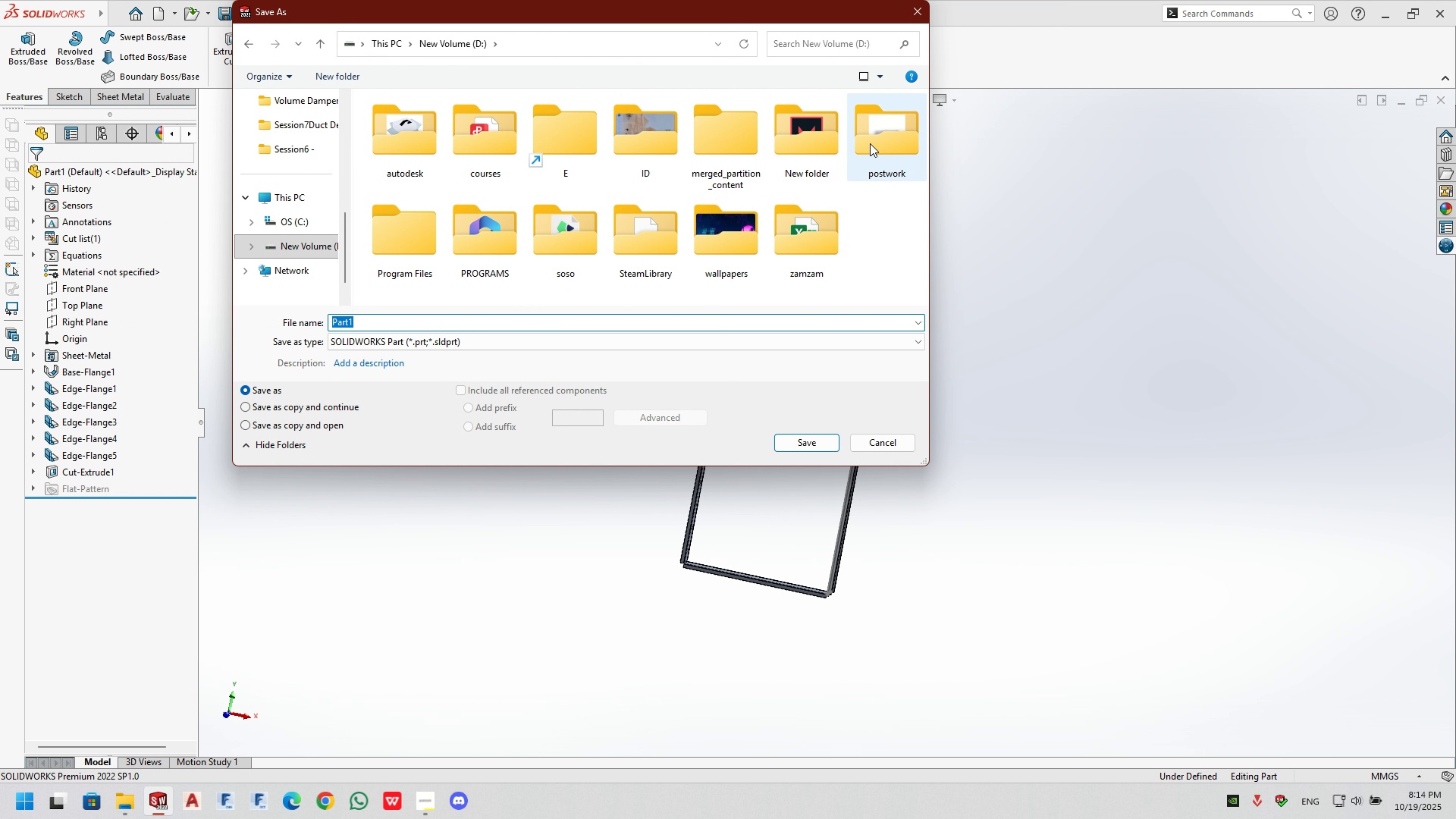 
double_click([872, 143])
 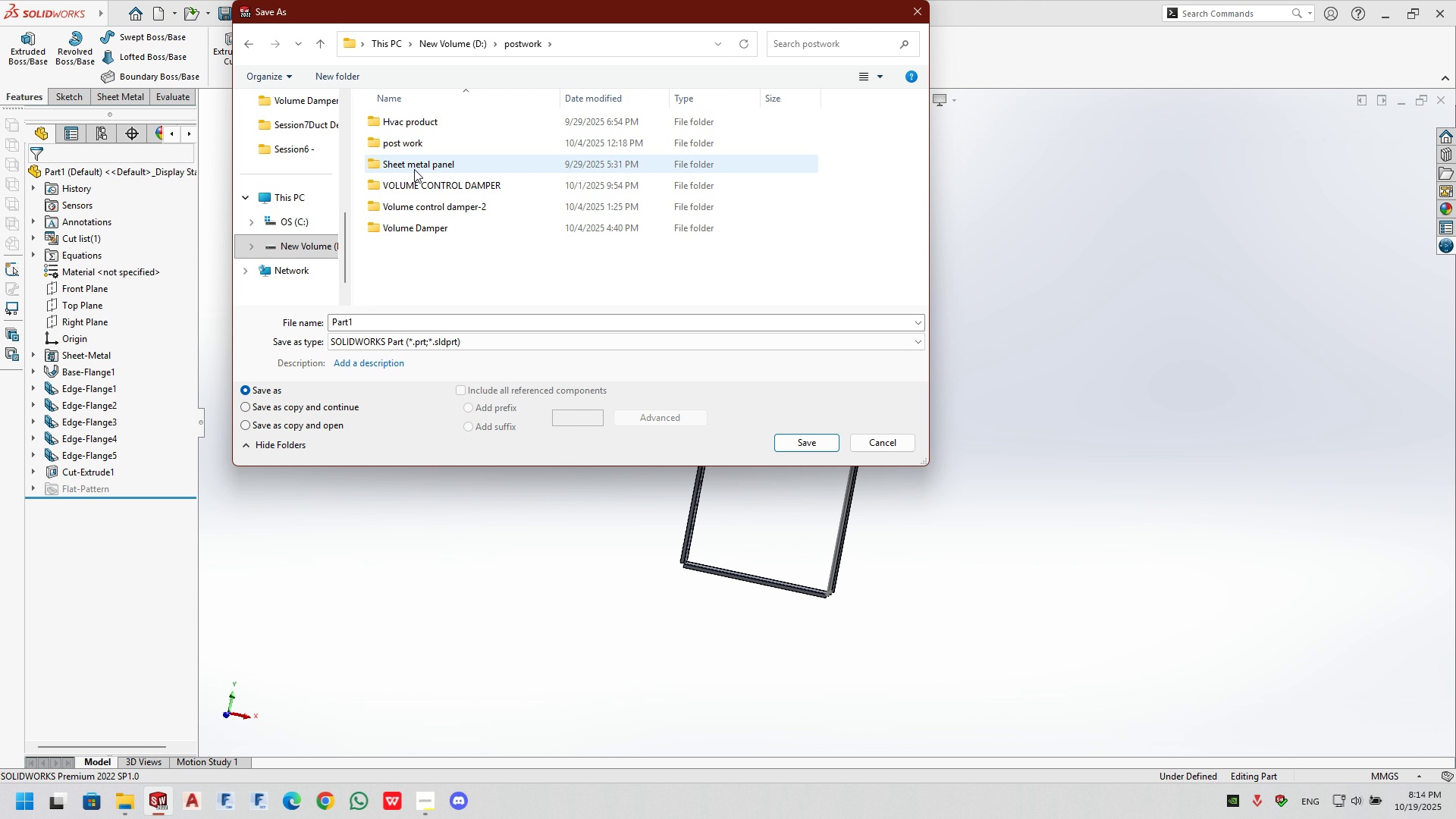 
mouse_move([453, 265])
 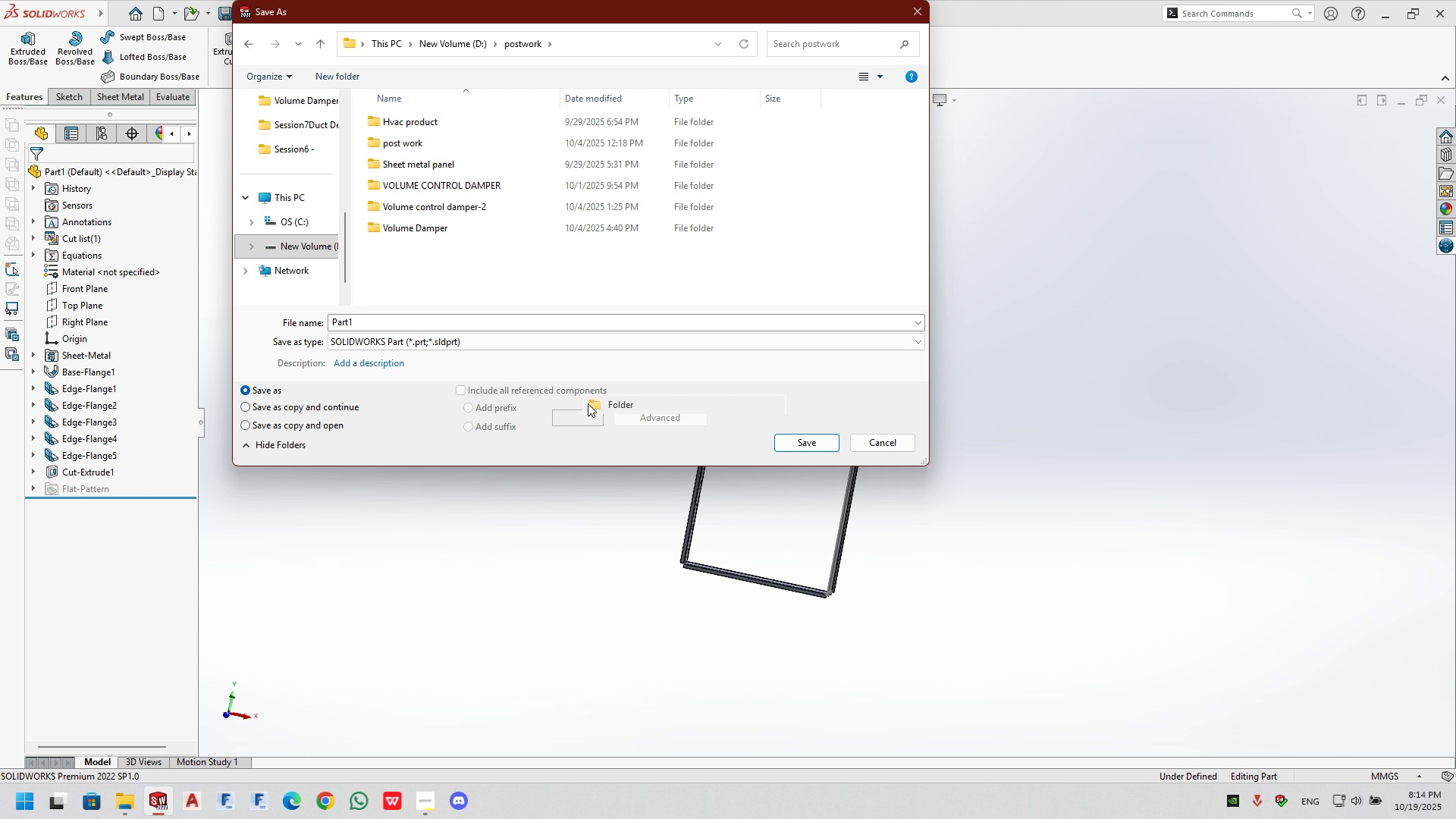 
left_click([588, 403])
 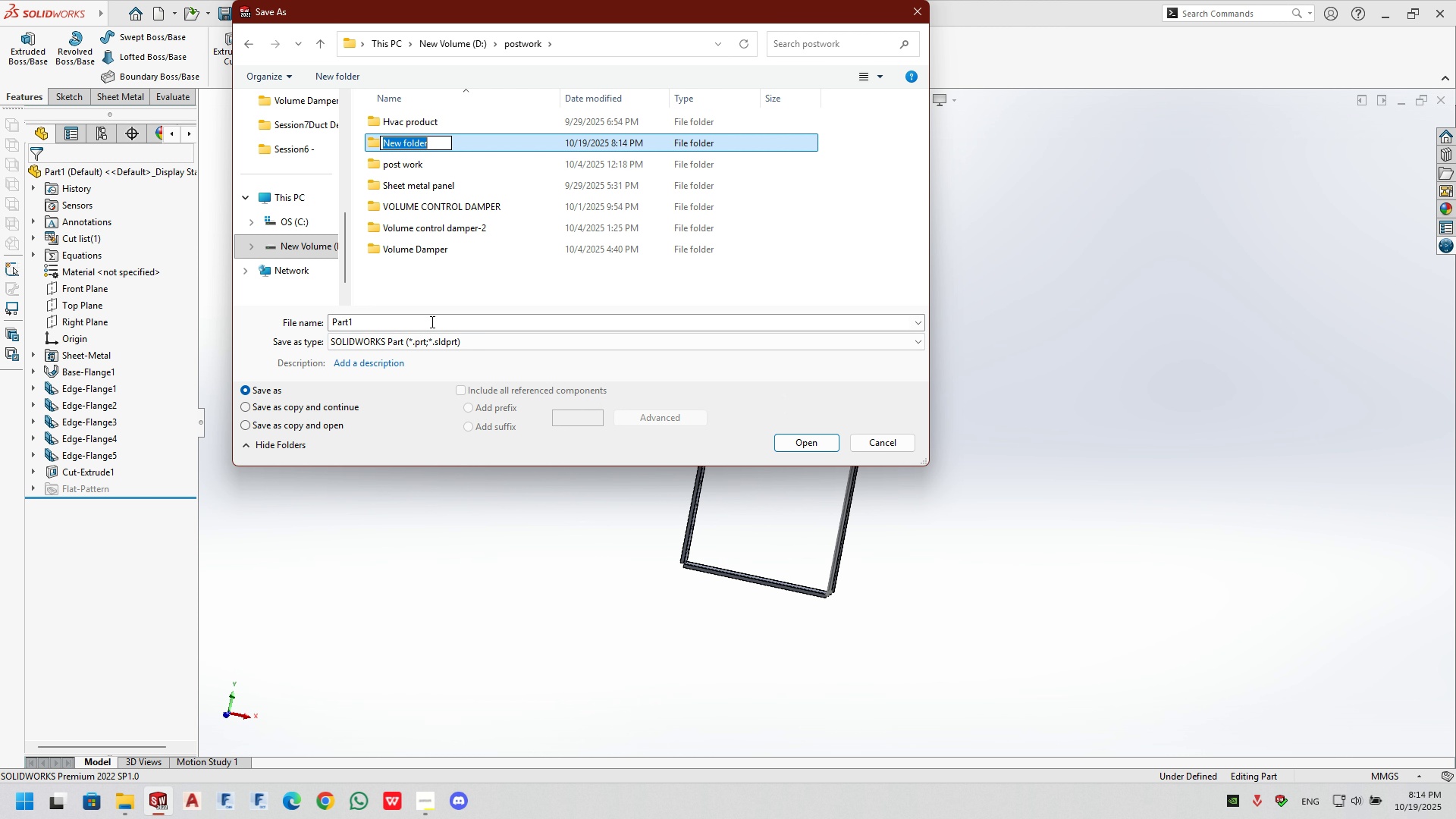 
type(VD)
 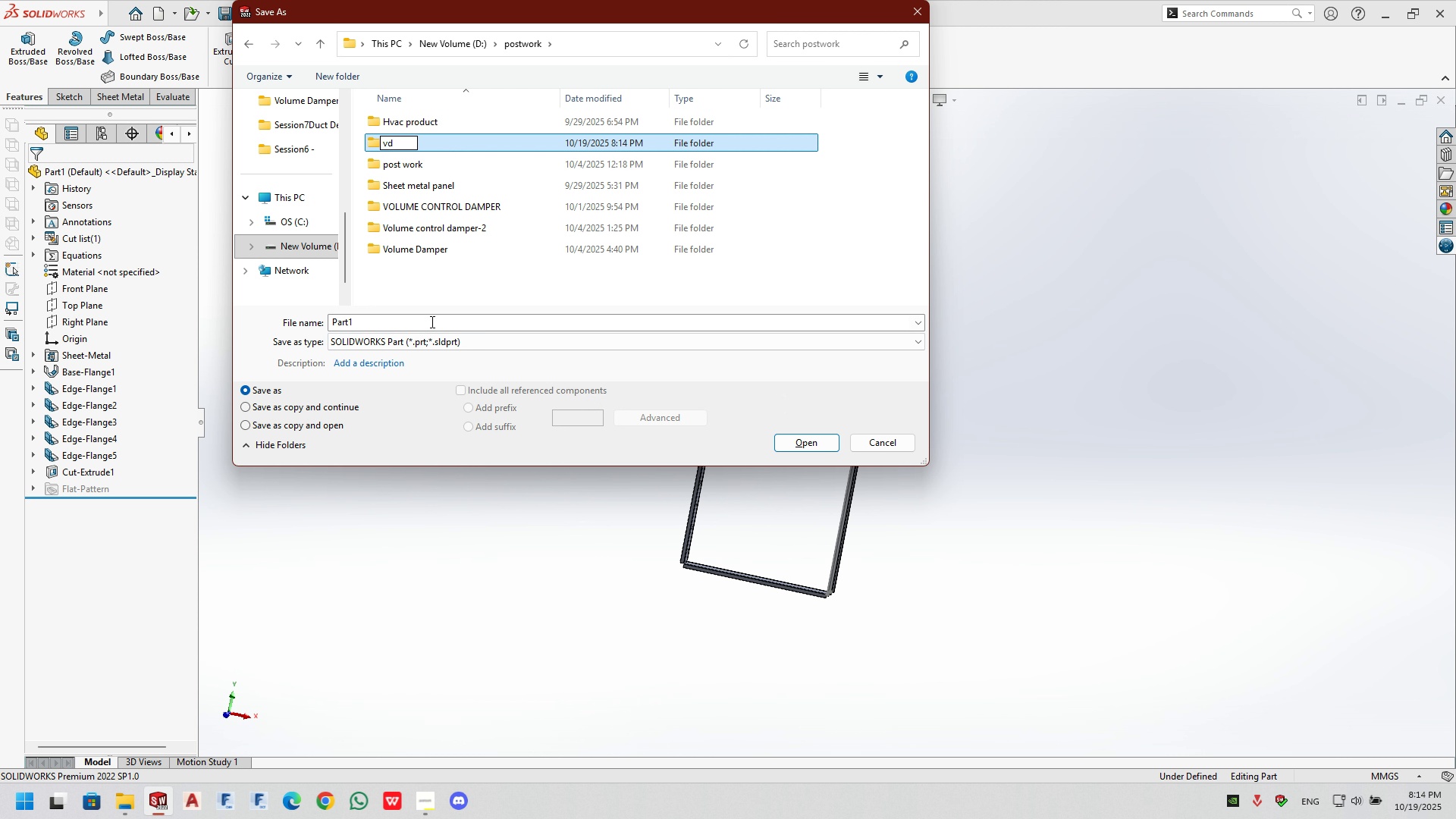 
key(Enter)
 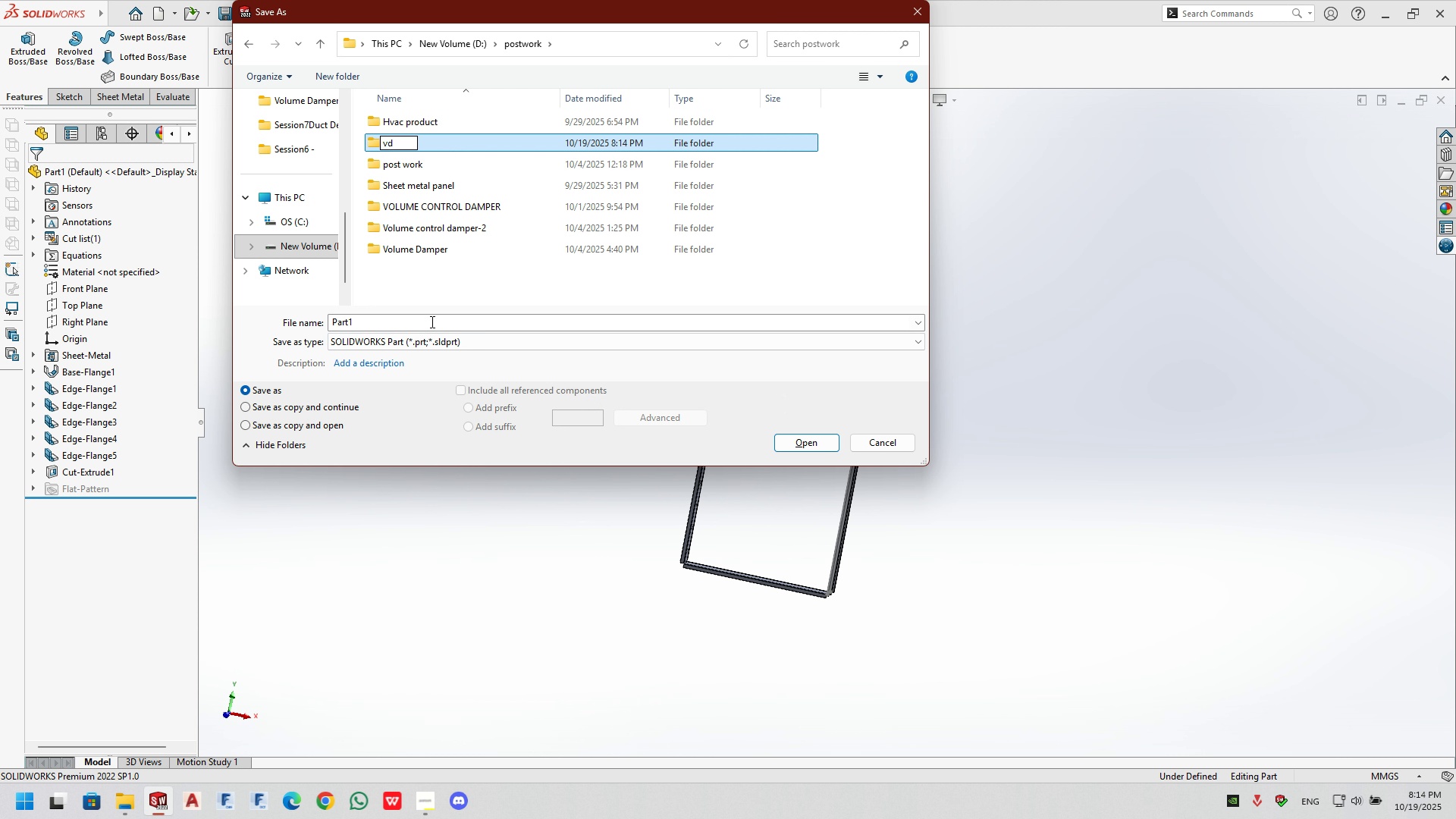 
key(Enter)
 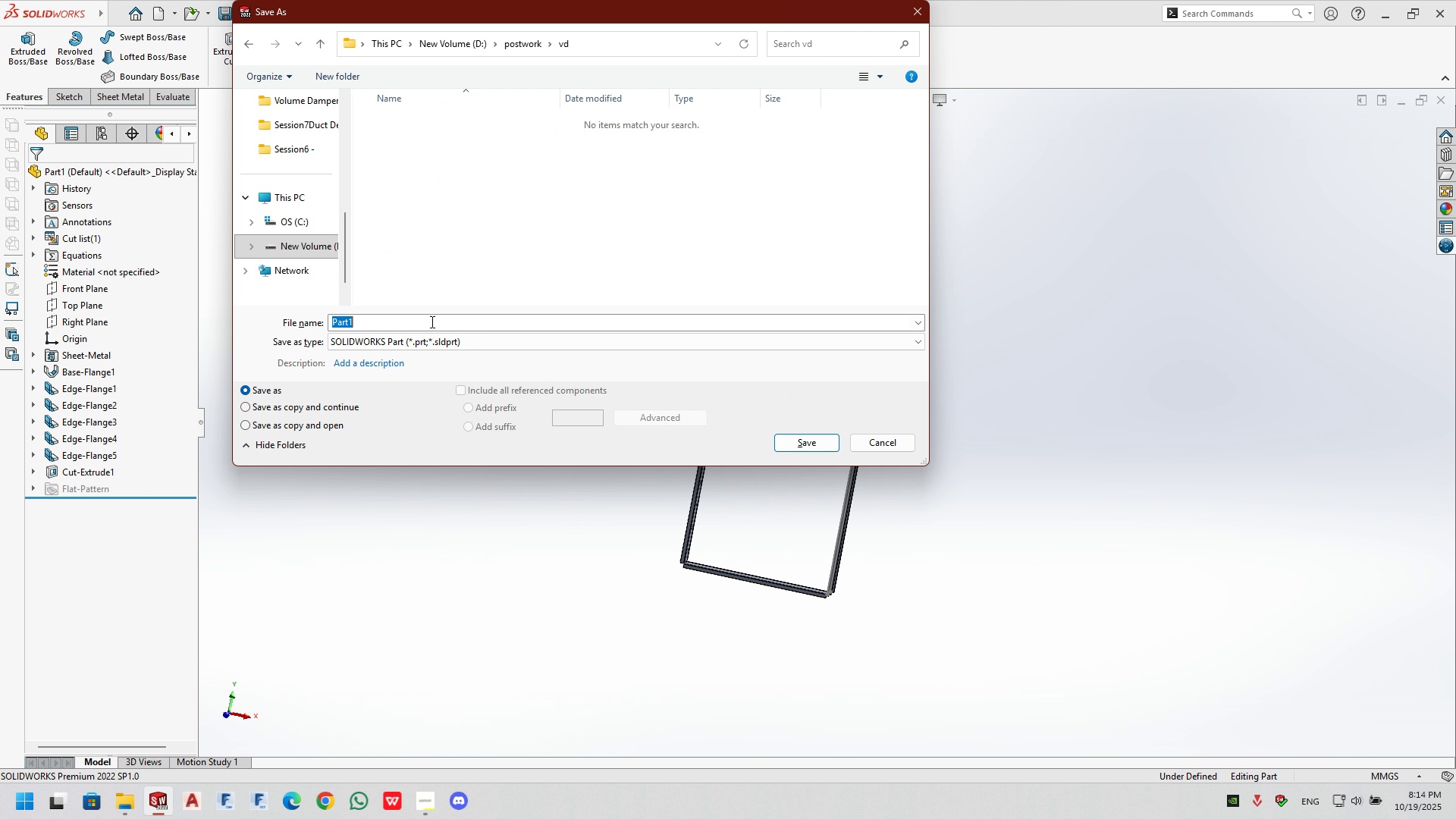 
left_click([431, 322])
 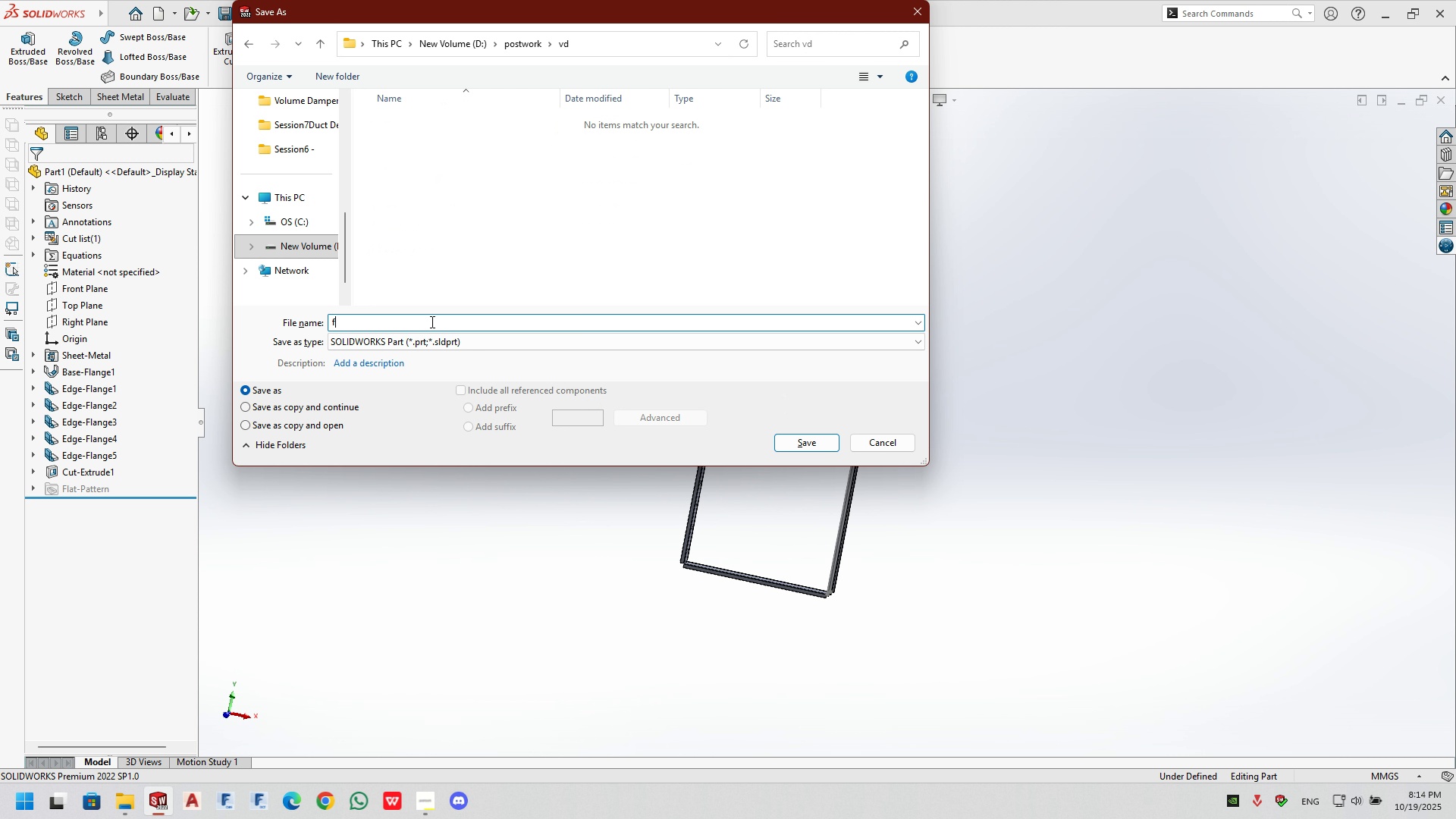 
type(Fran)
key(Backspace)
key(Backspace)
key(Backspace)
key(Backspace)
type(F)
key(Backspace)
 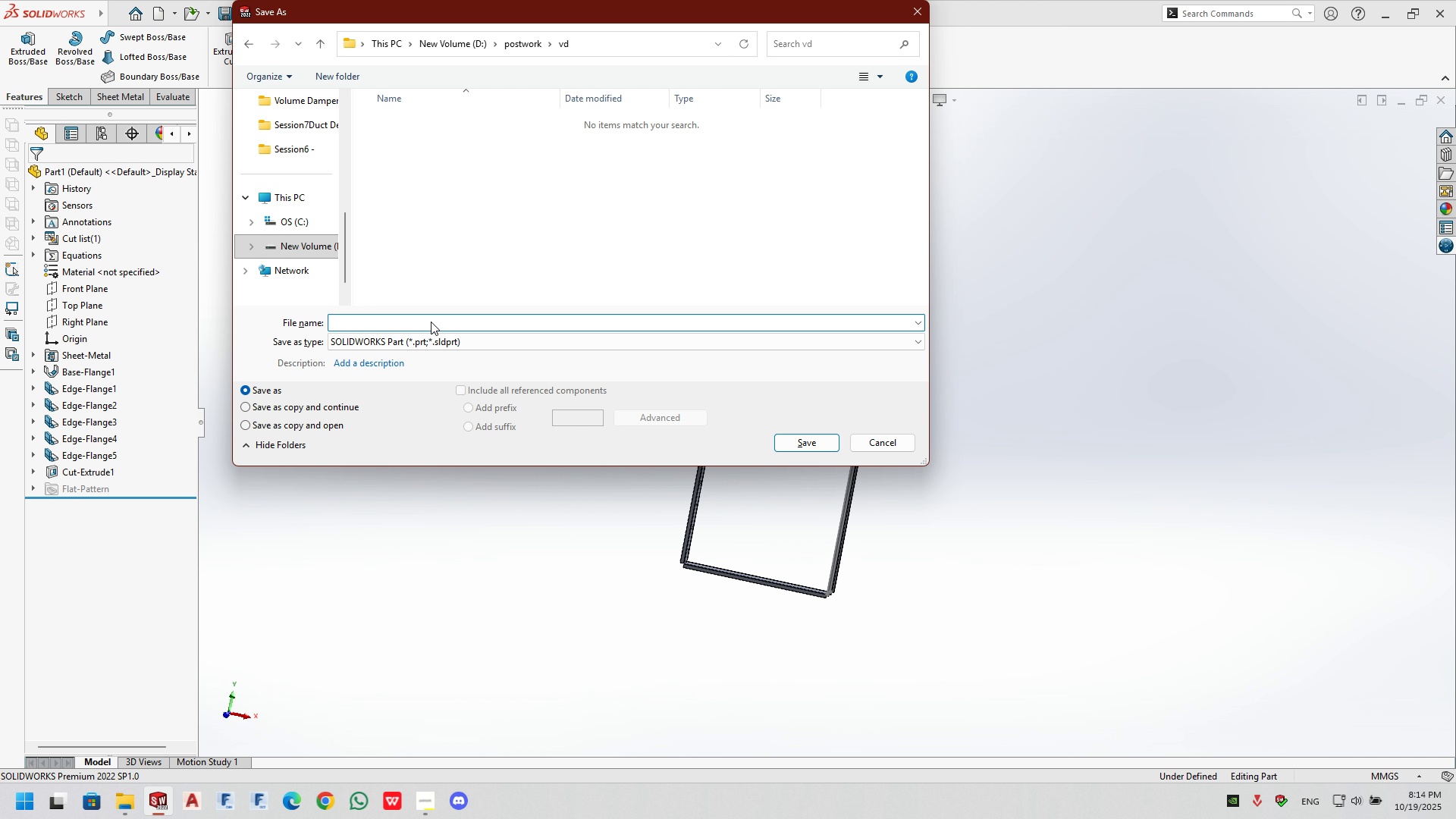 
key(Control+F)
 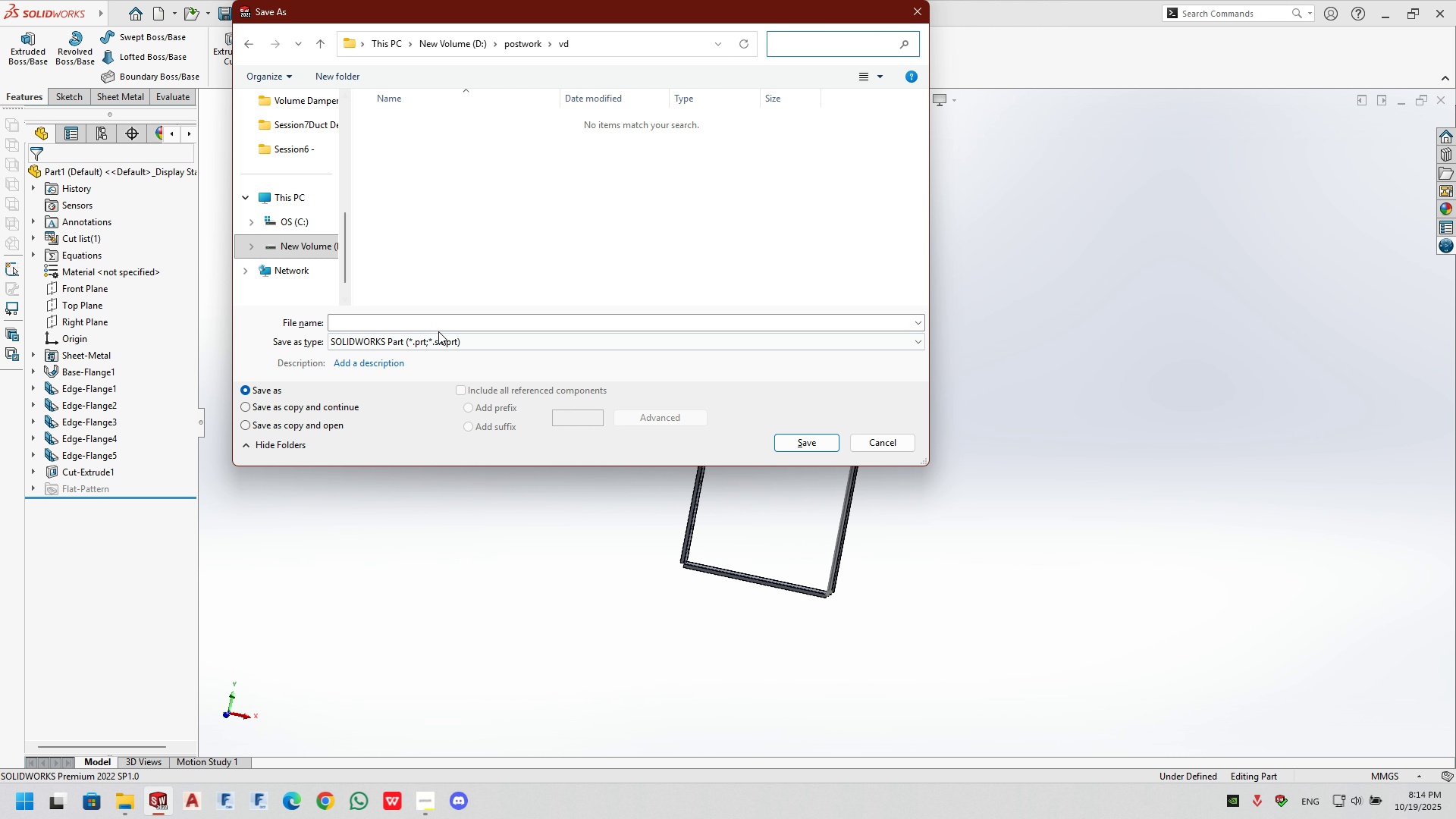 
left_click([435, 325])
 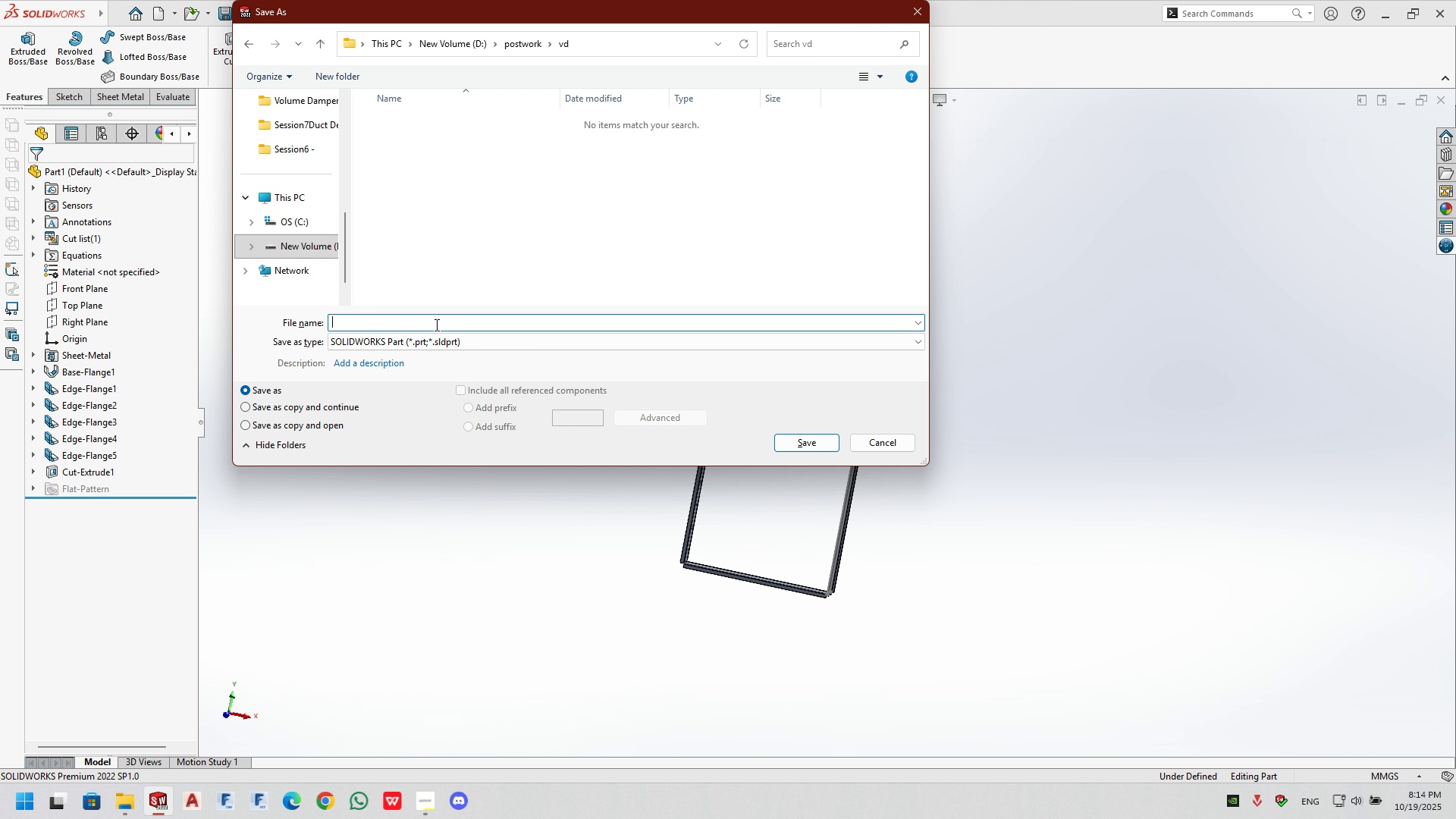 
type(Fra)
key(Backspace)
key(Backspace)
key(Backspace)
key(Backspace)
type(framne)
key(Backspace)
key(Backspace)
type(e)
 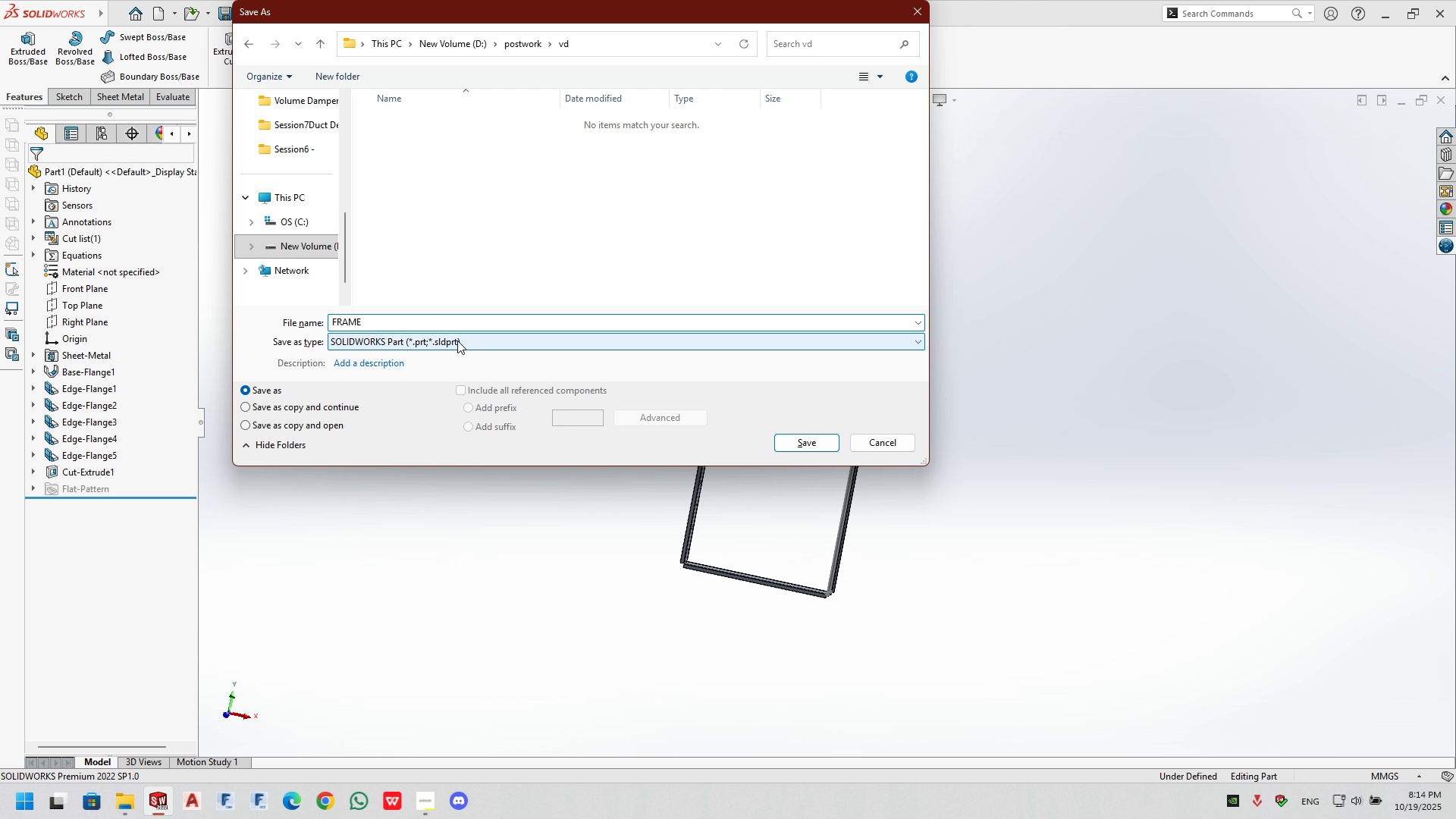 
key(Enter)
 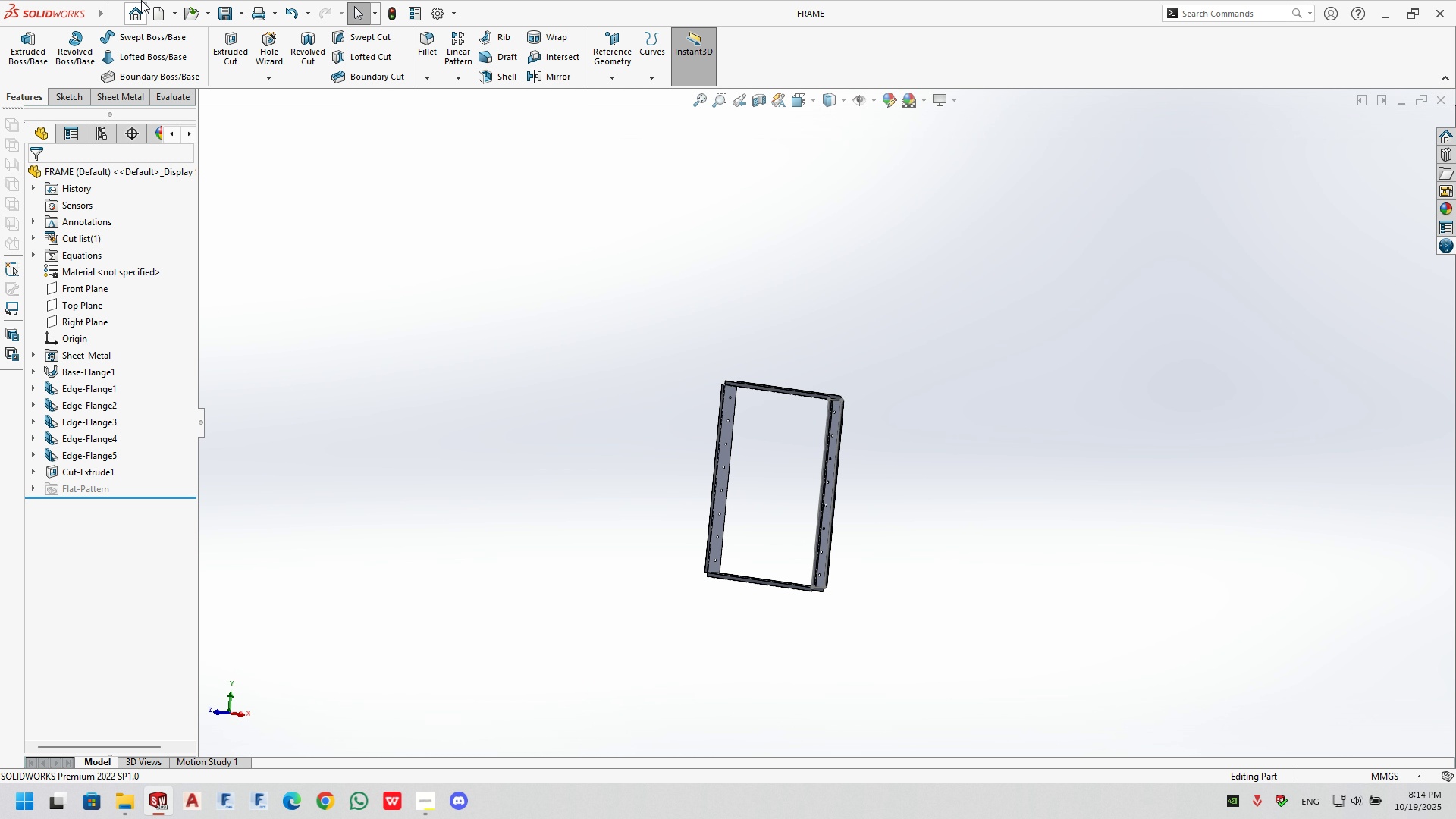 
left_click([170, 12])
 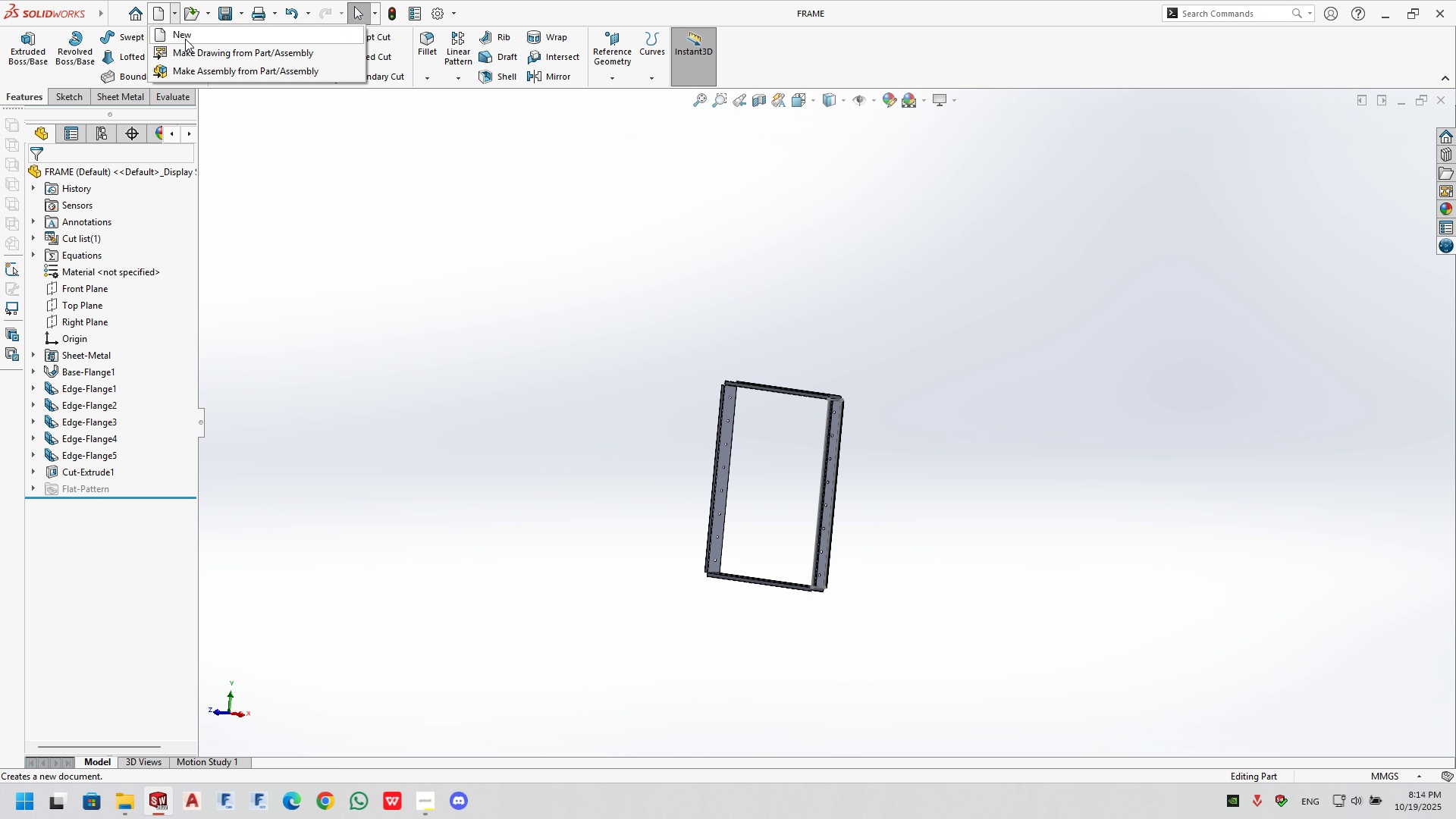 
left_click([185, 39])
 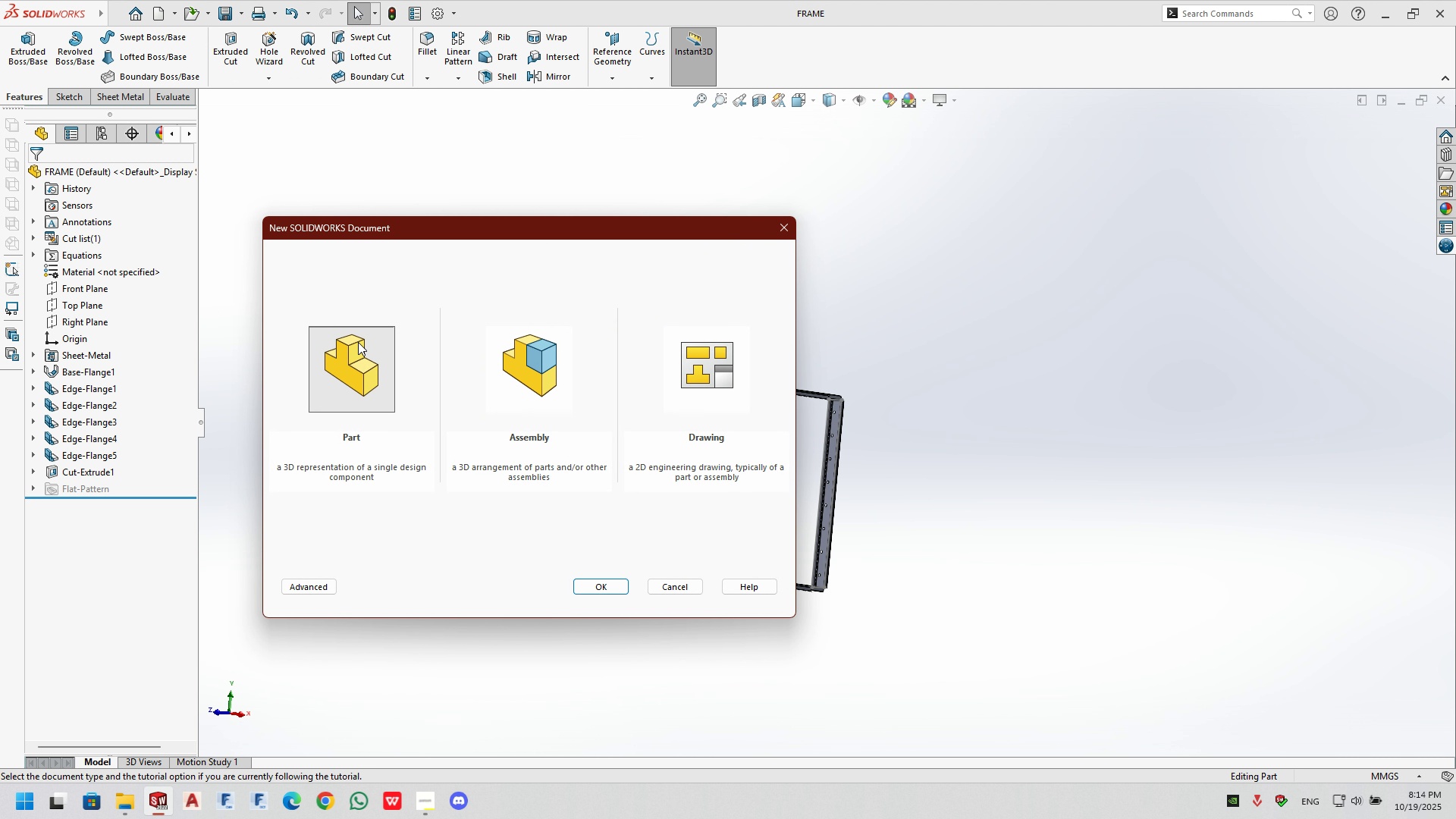 
left_click([359, 344])
 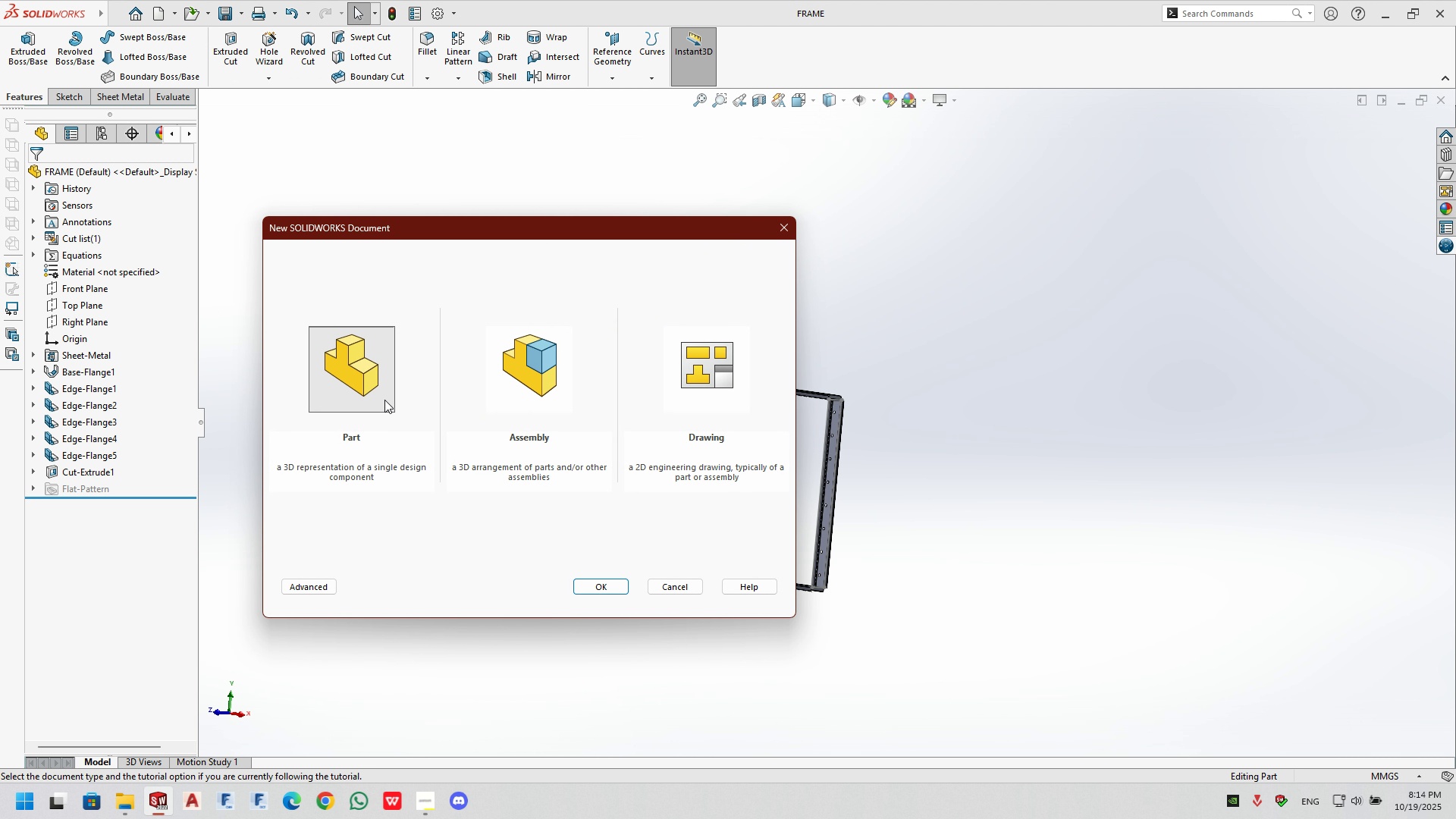 
double_click([384, 400])
 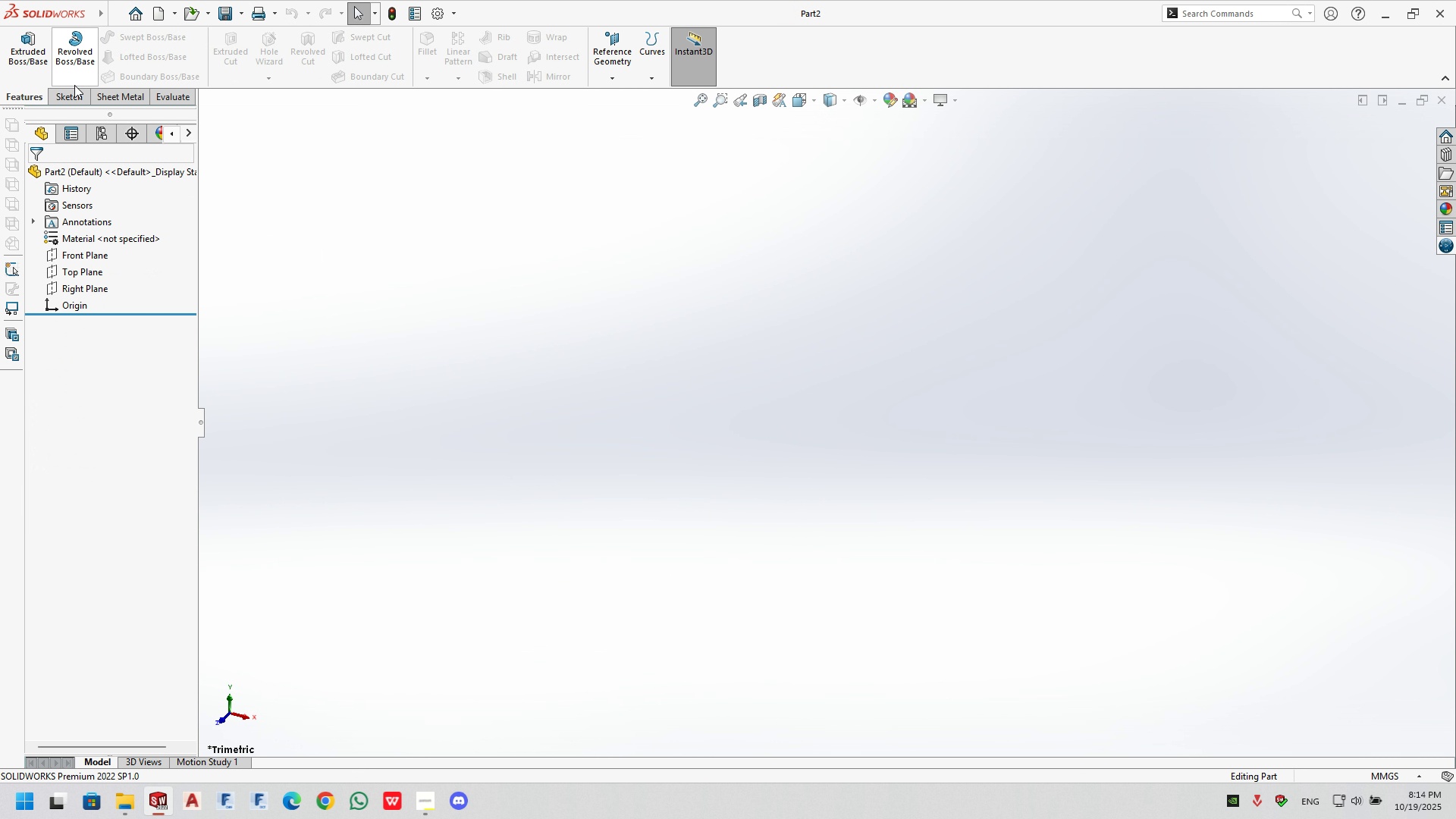 
left_click([109, 97])
 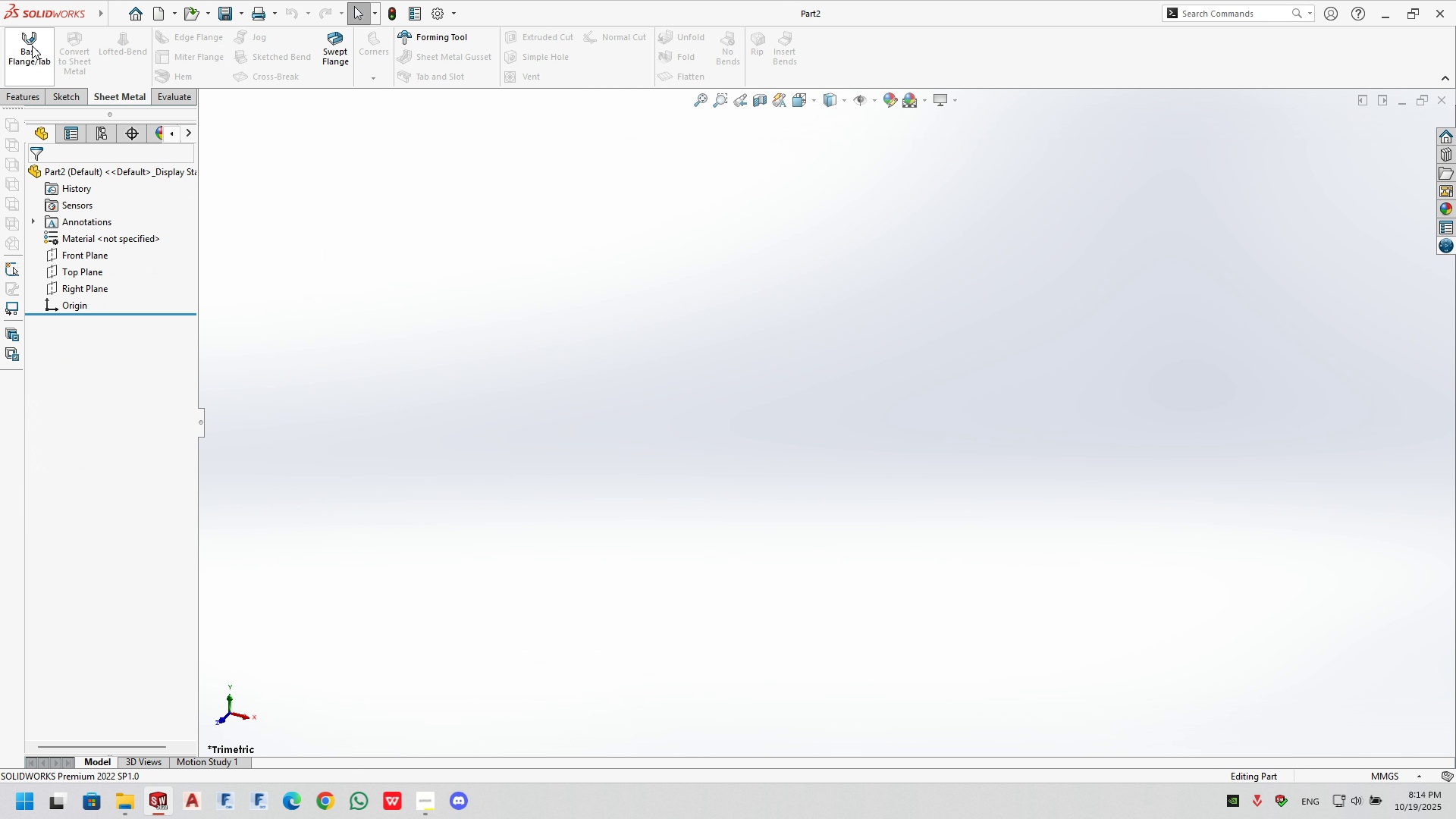 
left_click([32, 46])
 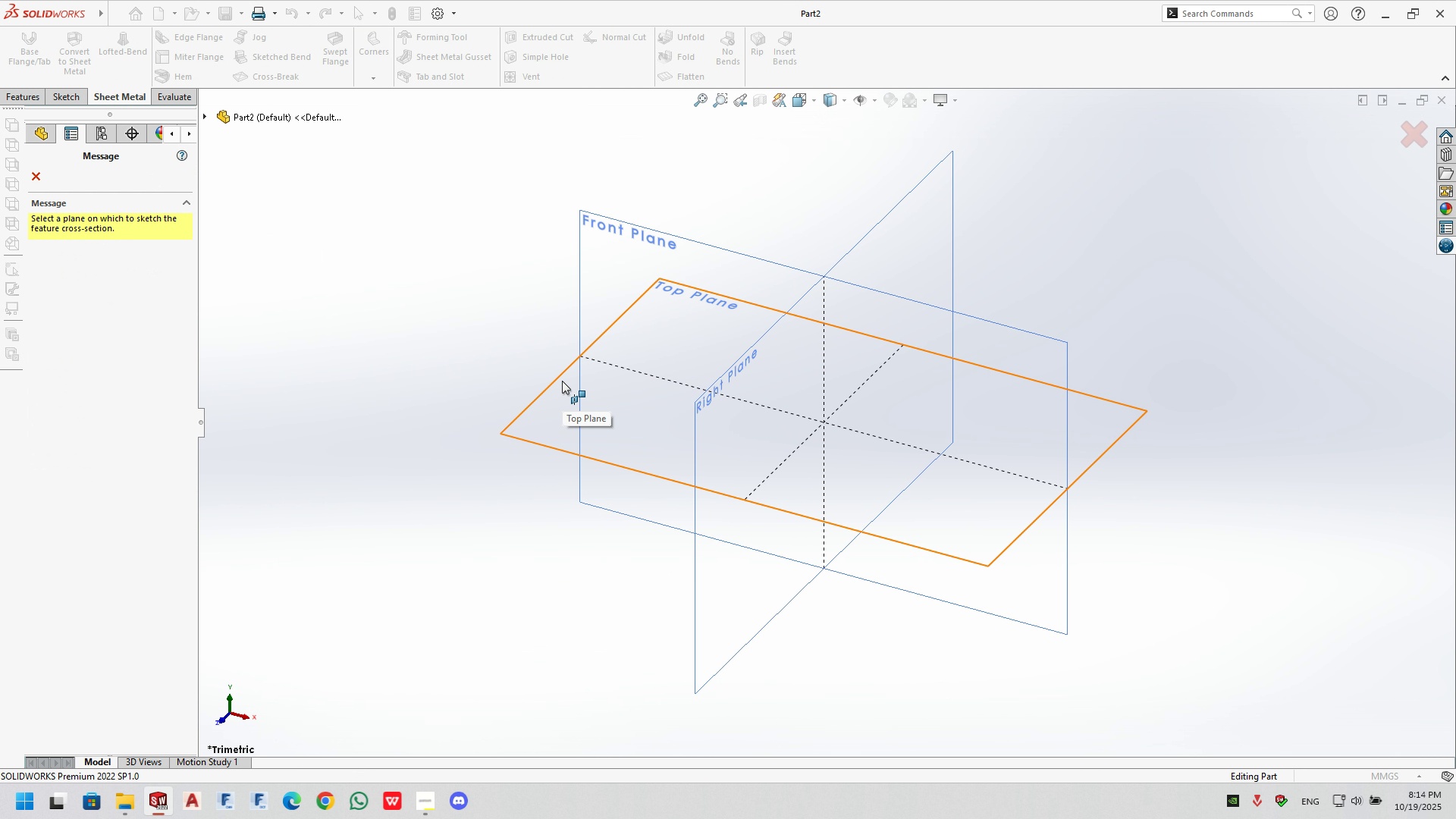 
left_click([582, 238])
 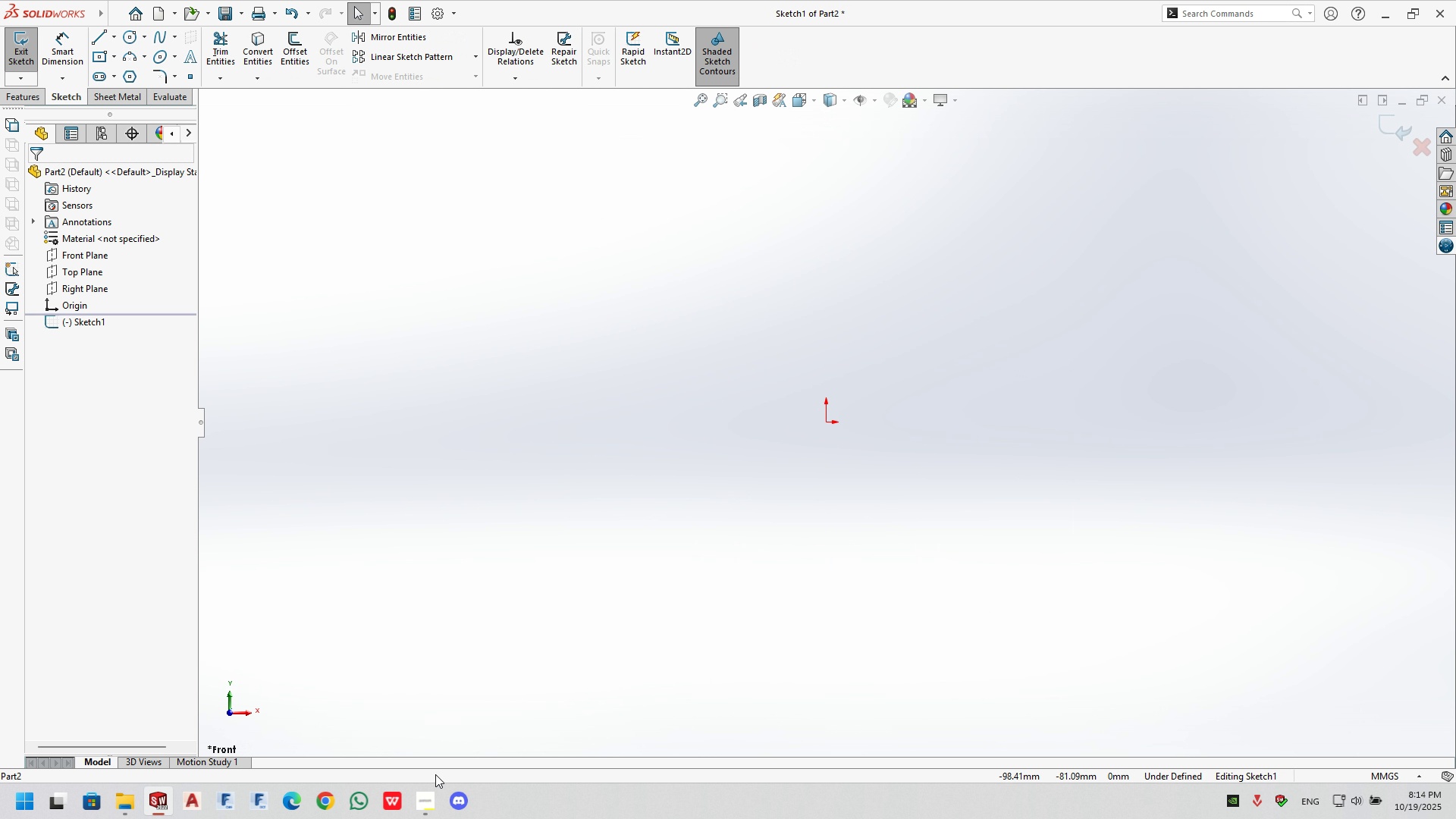 
left_click([433, 806])